 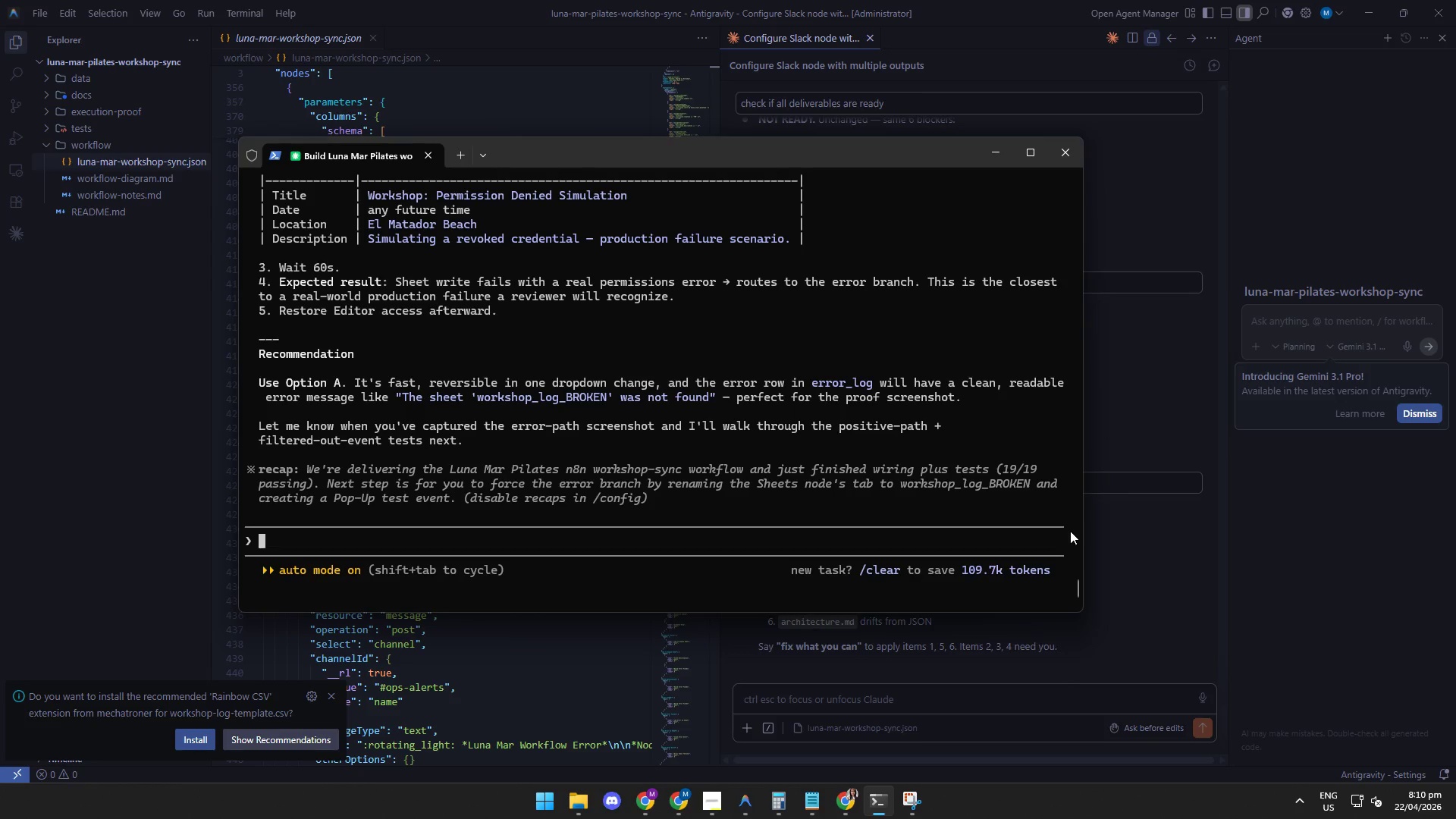 
left_click([922, 679])
 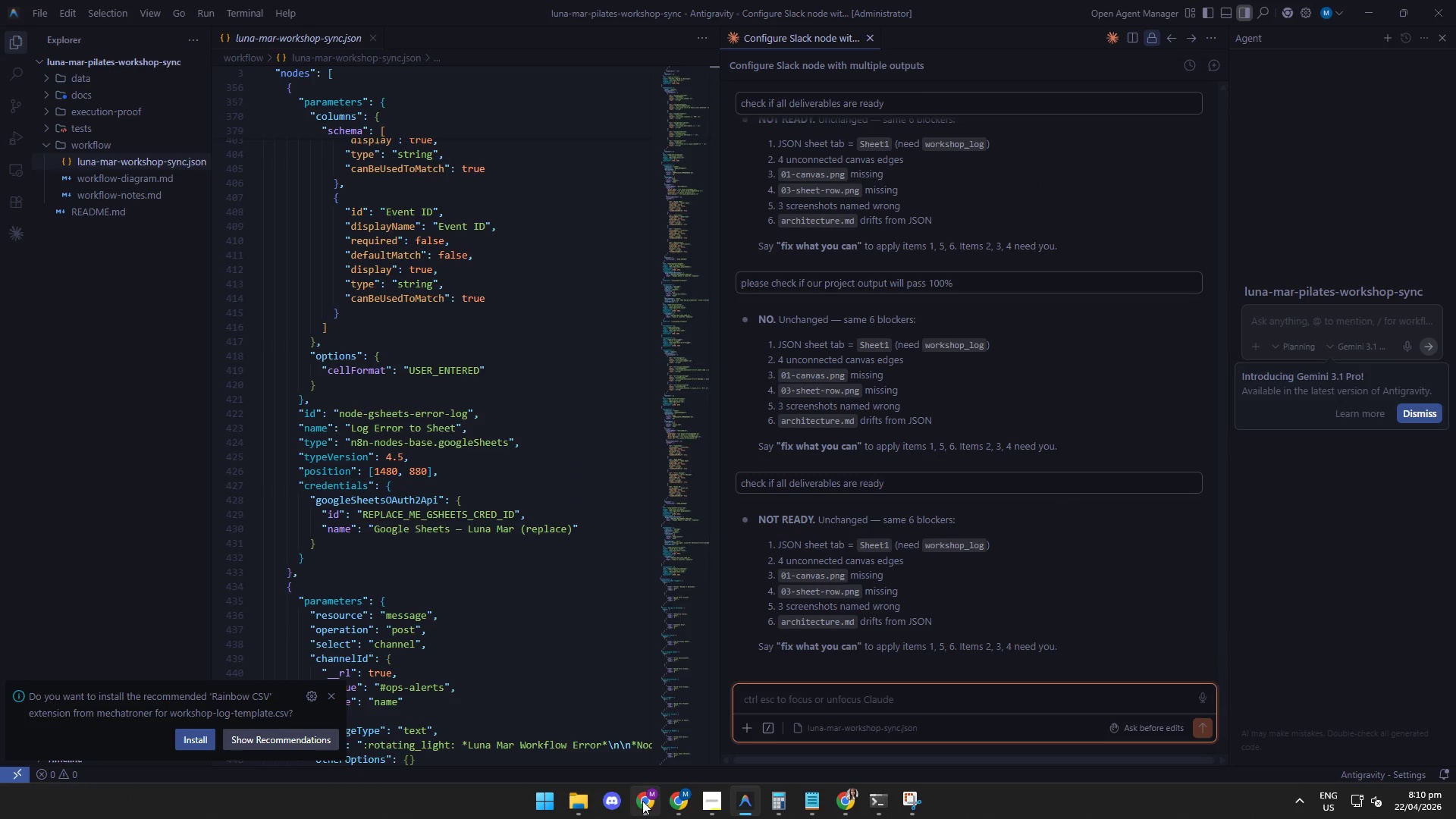 
left_click([642, 802])
 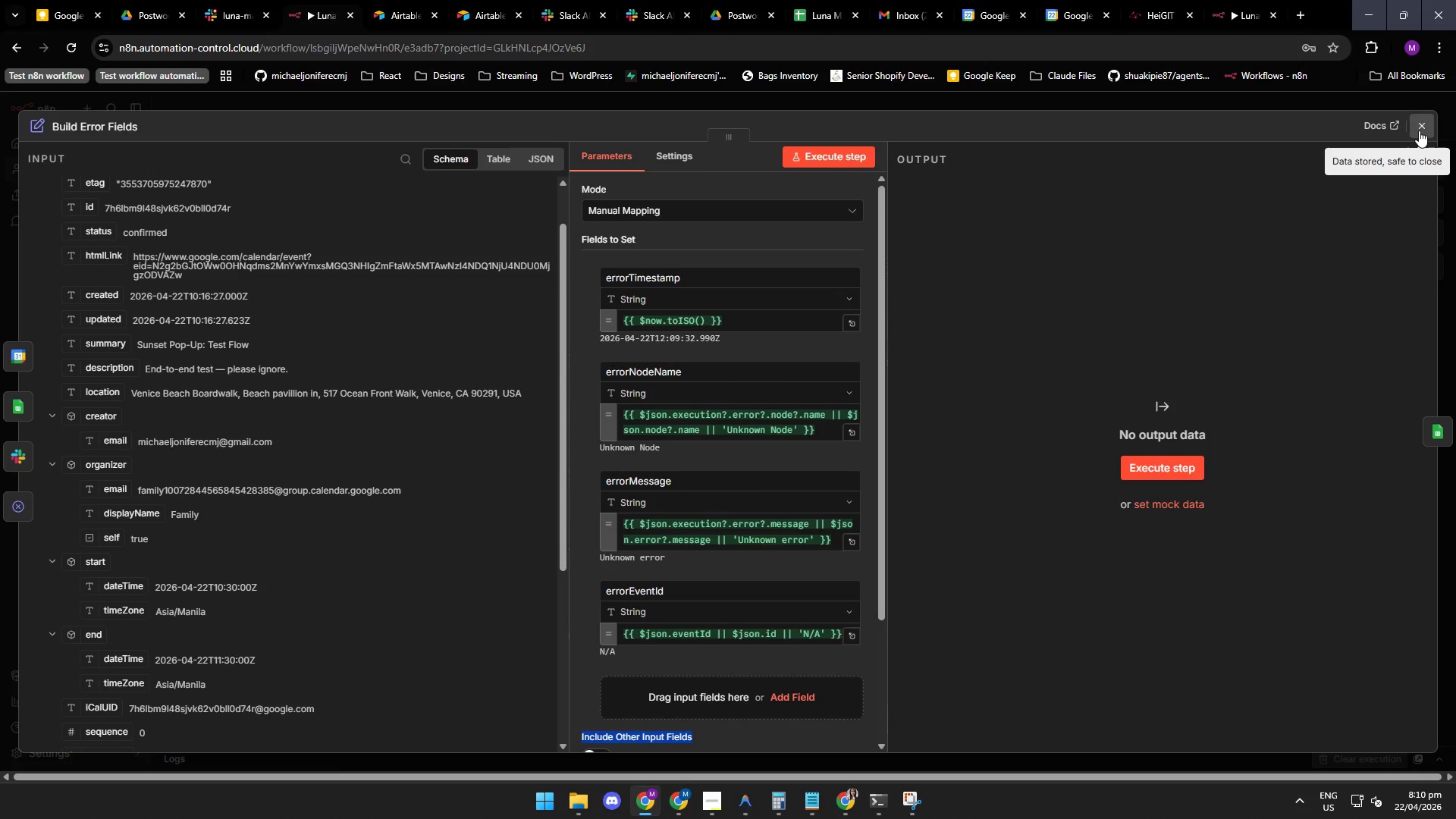 
left_click([1420, 126])
 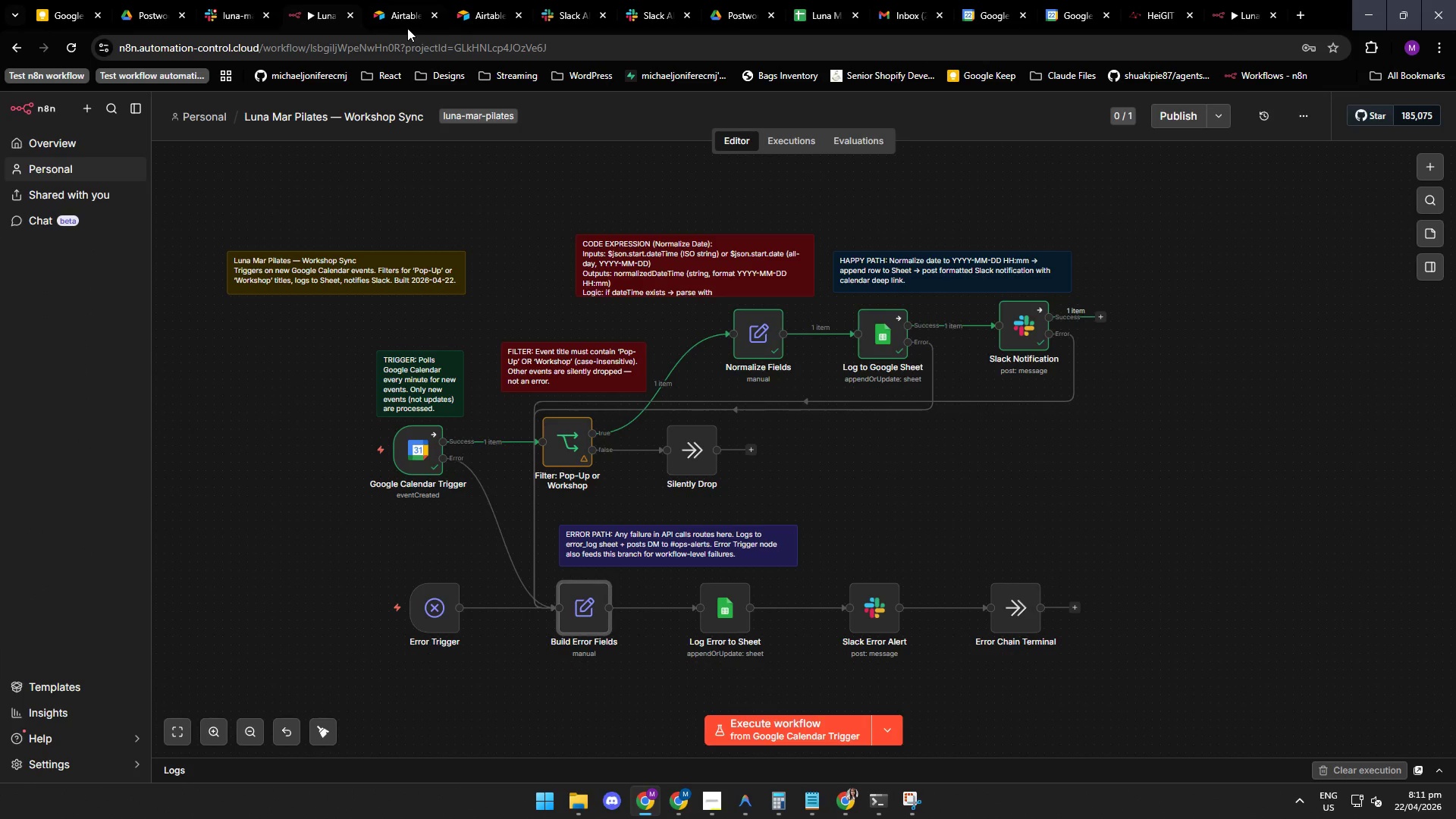 
left_click([575, 13])
 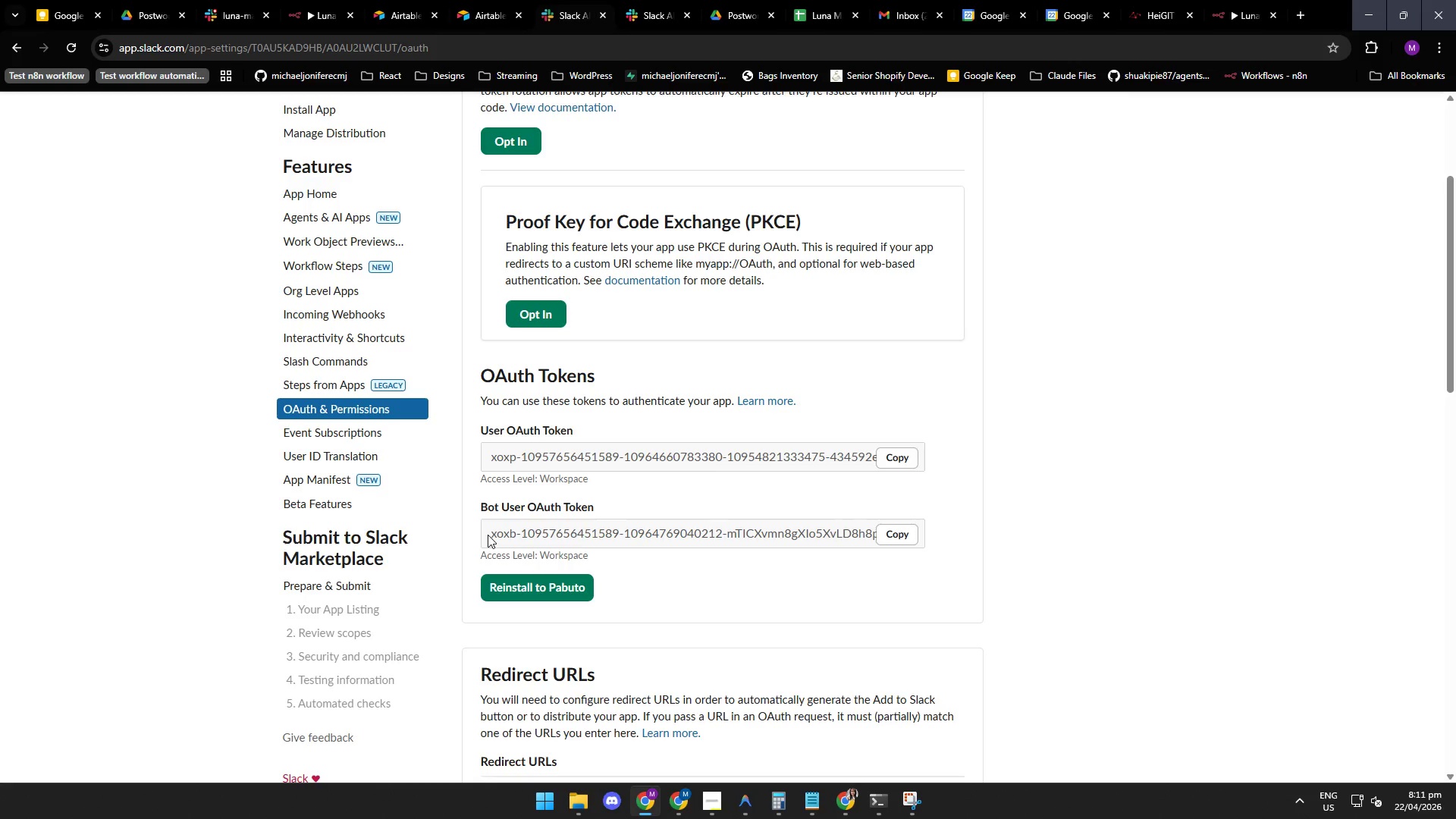 
left_click([557, 536])
 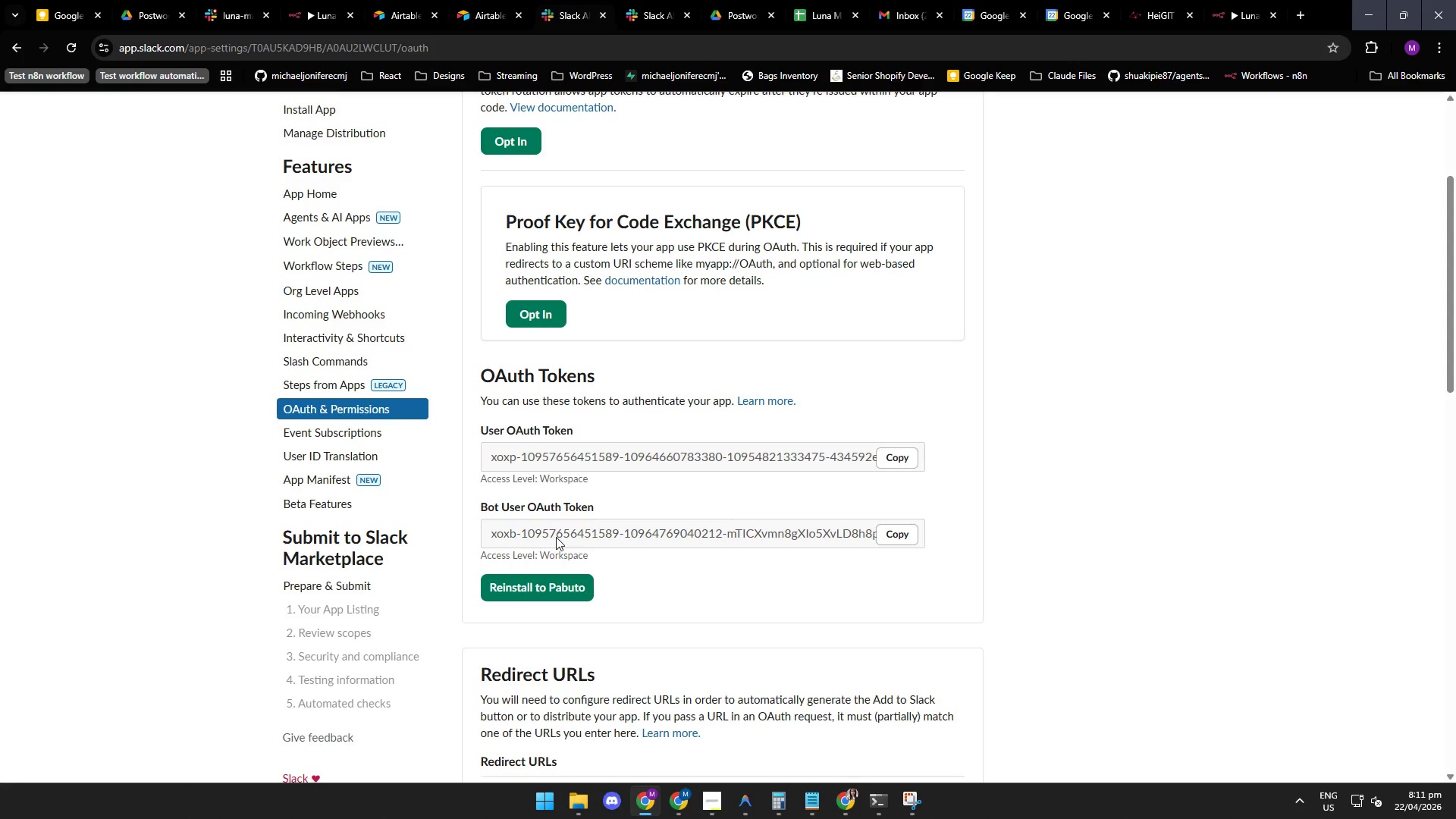 
wait(10.8)
 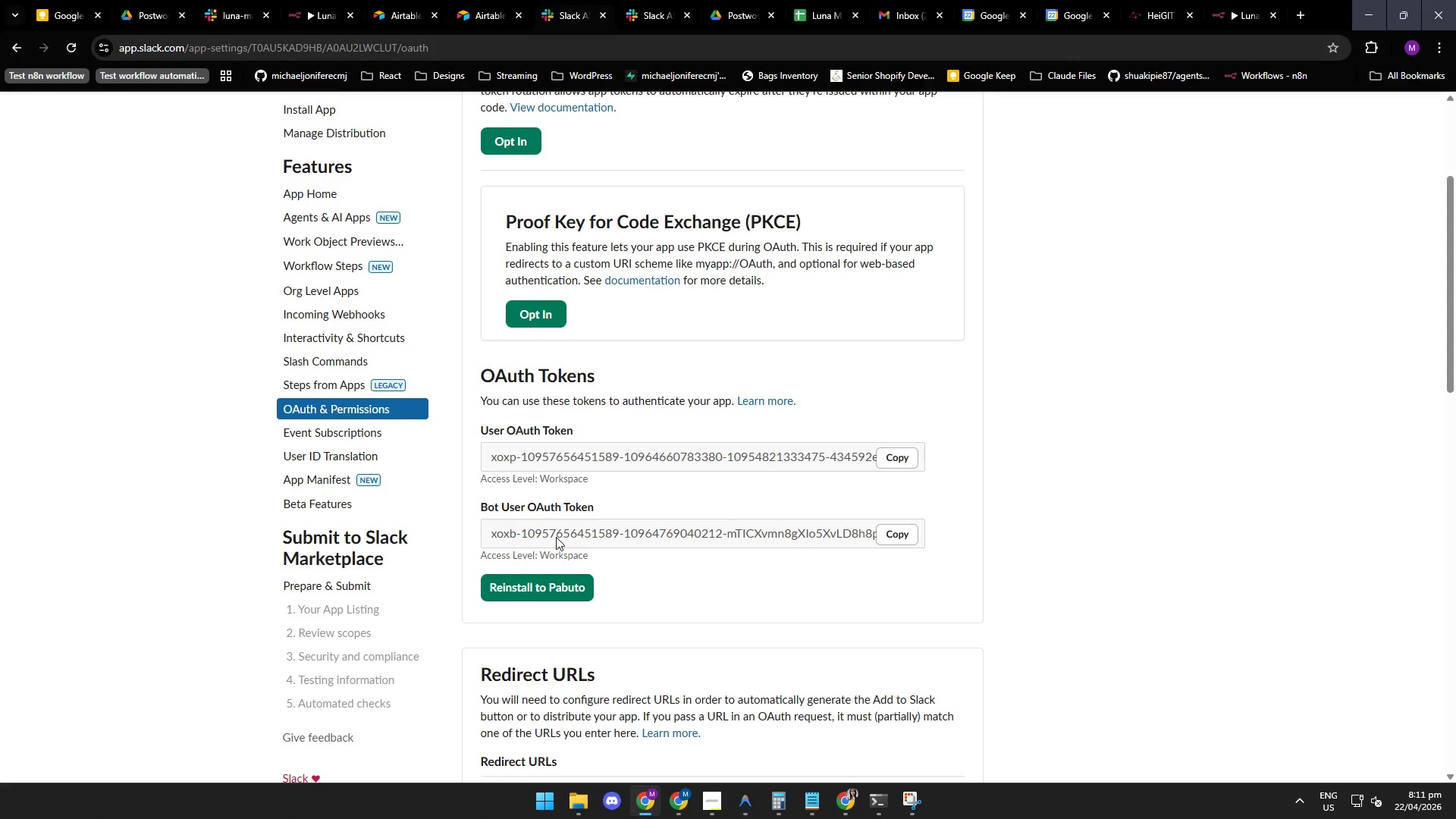 
left_click([645, 10])
 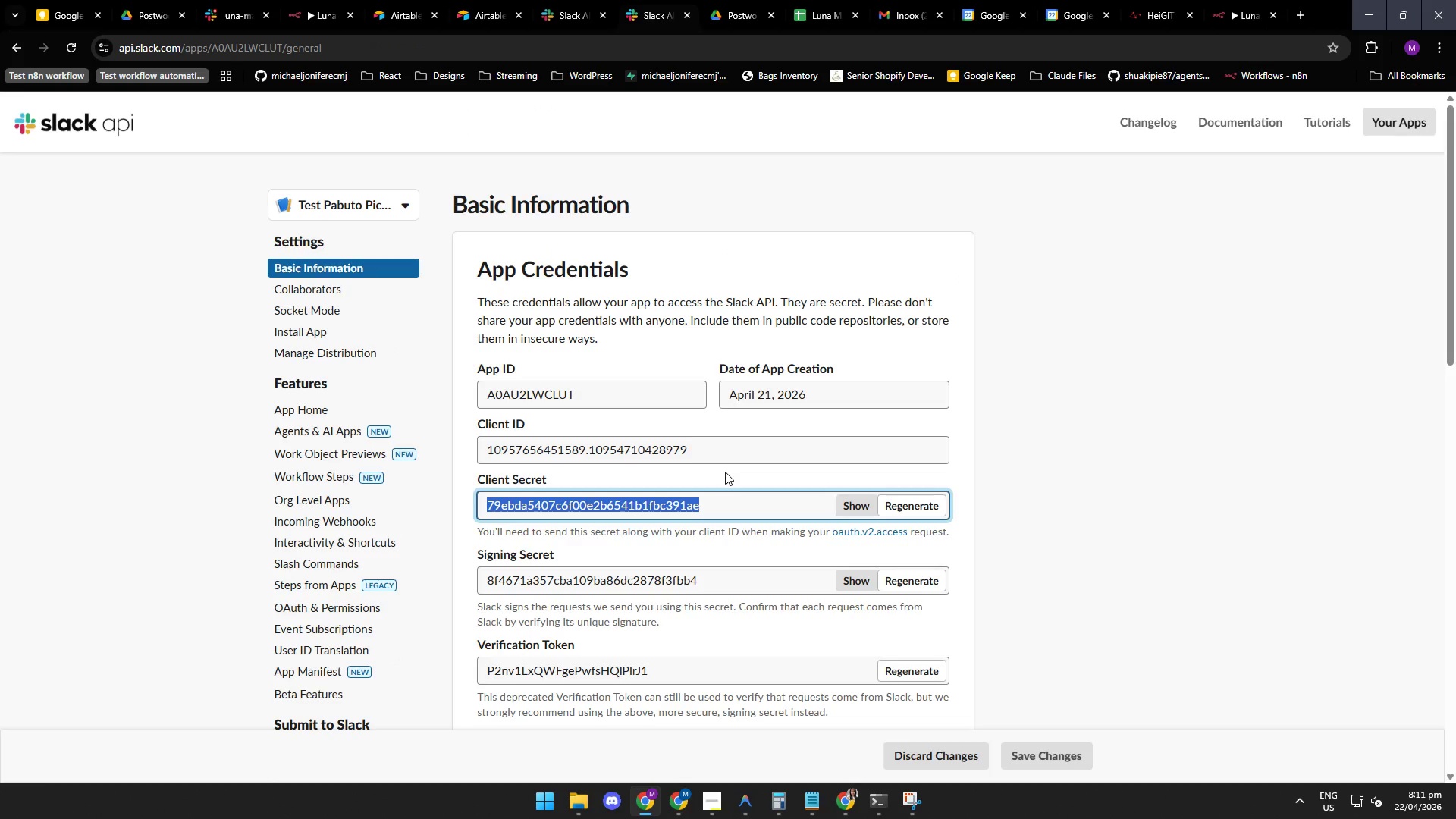 
left_click([730, 476])
 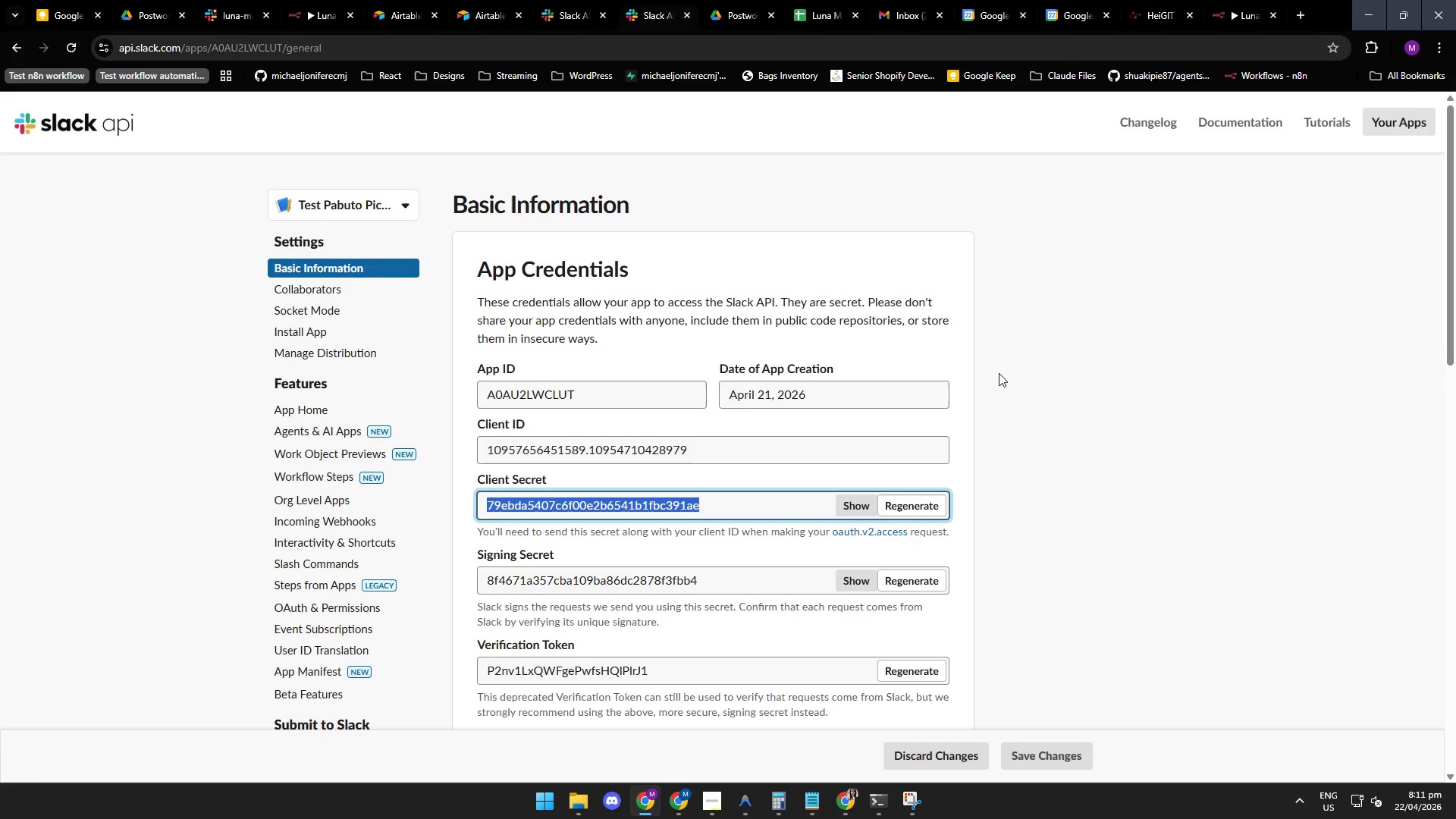 
wait(8.25)
 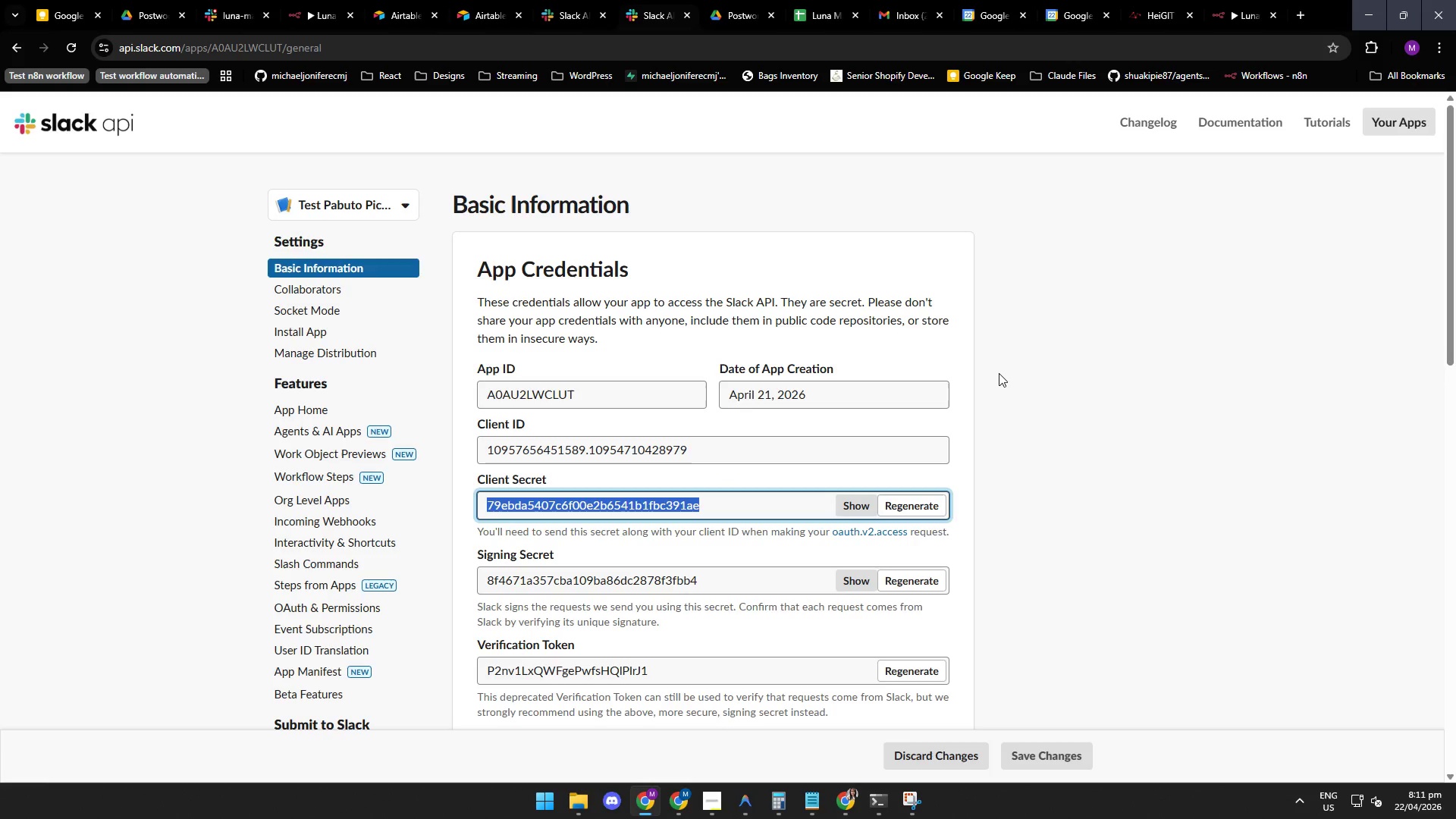 
left_click([736, 13])
 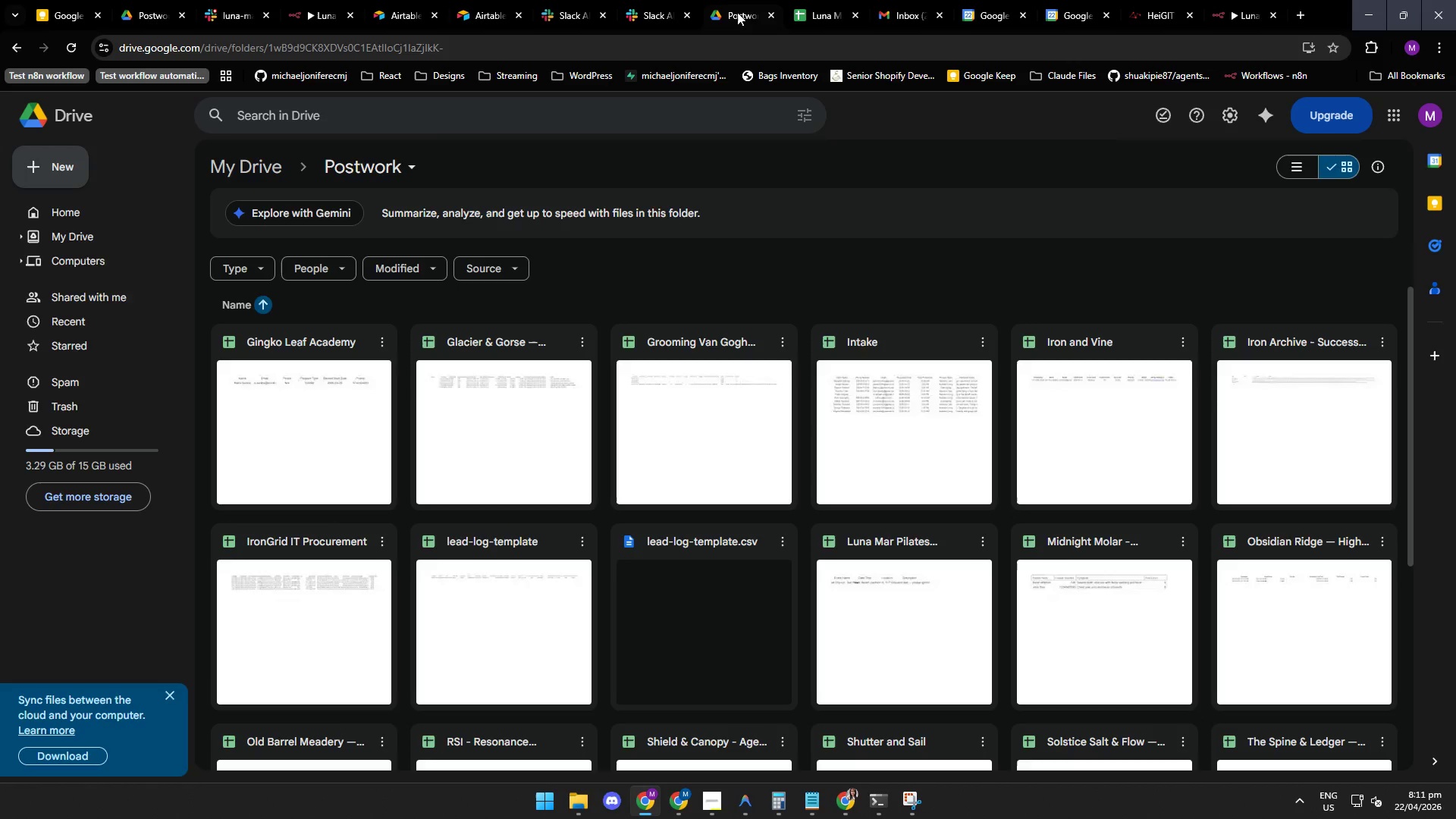 
mouse_move([886, -3])
 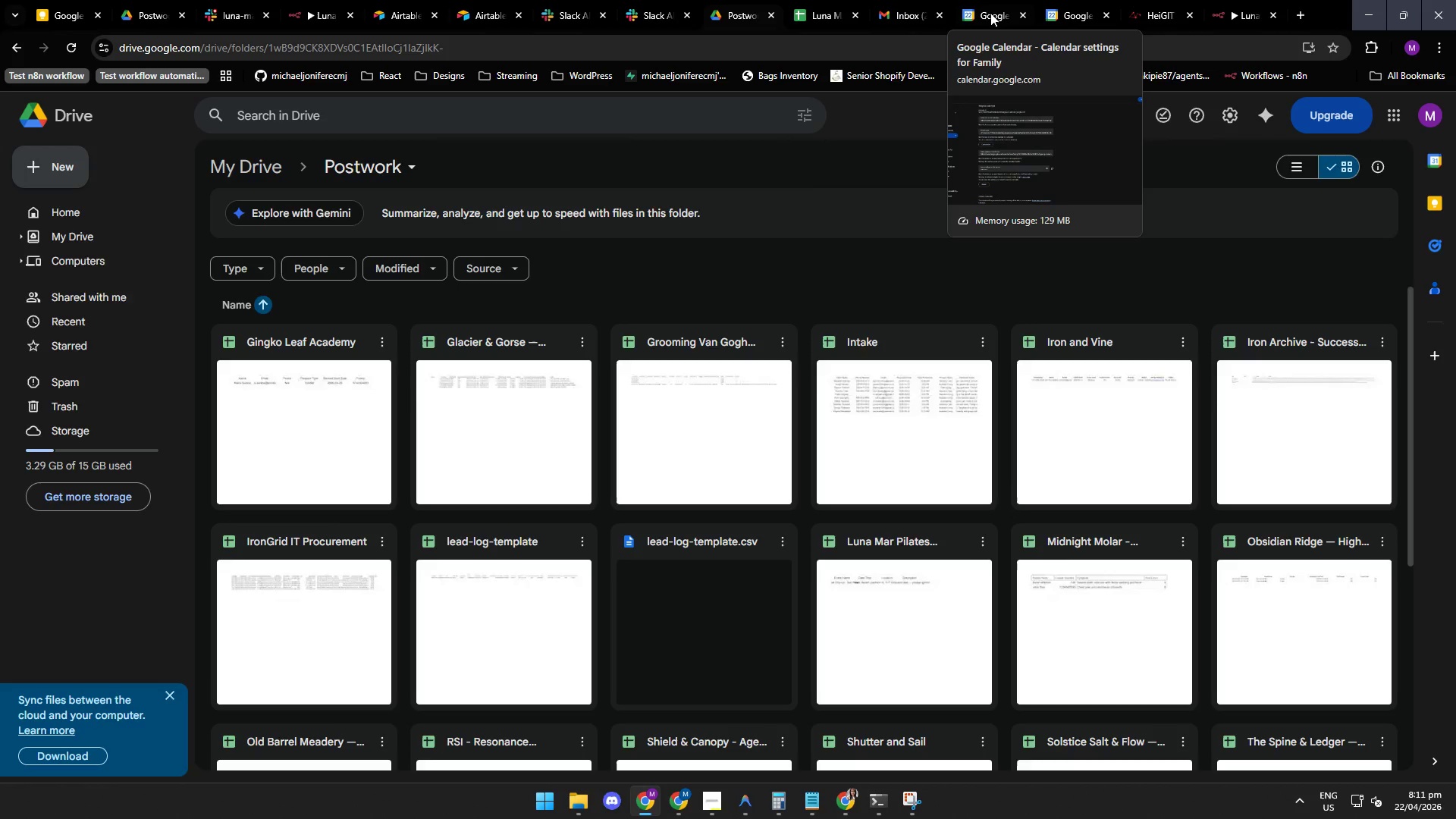 
left_click([987, 14])
 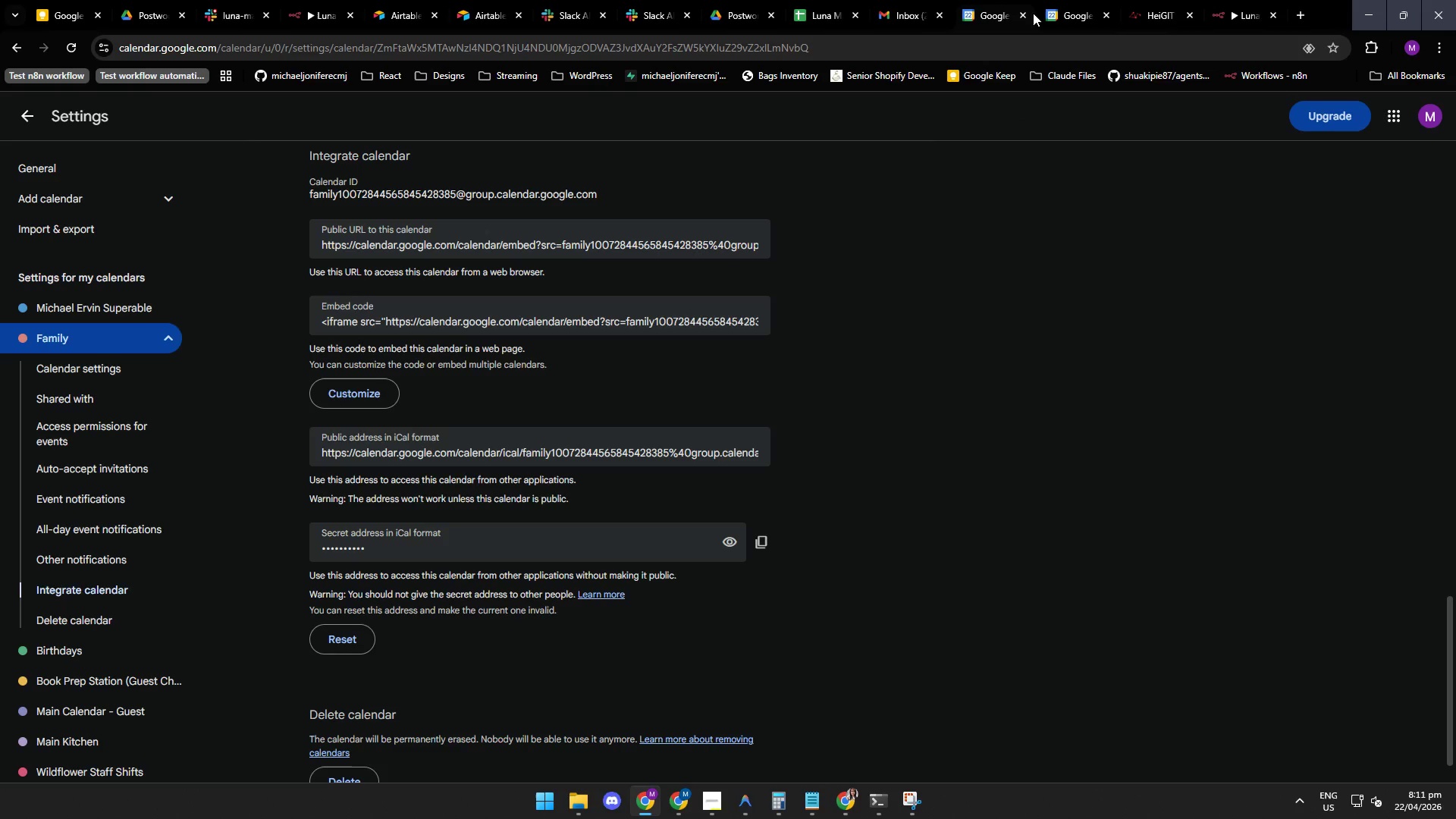 
left_click([1058, 10])
 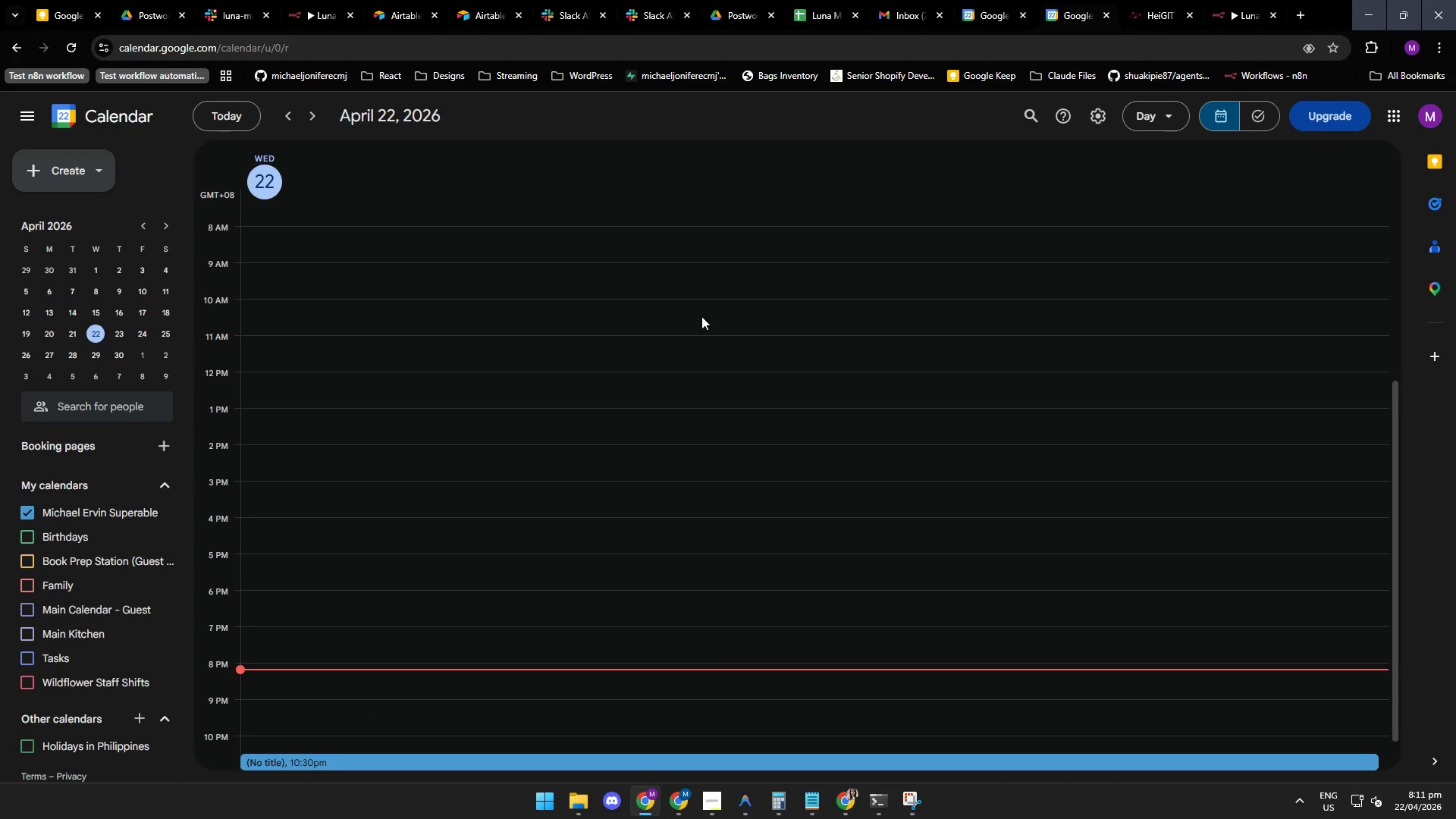 
wait(8.49)
 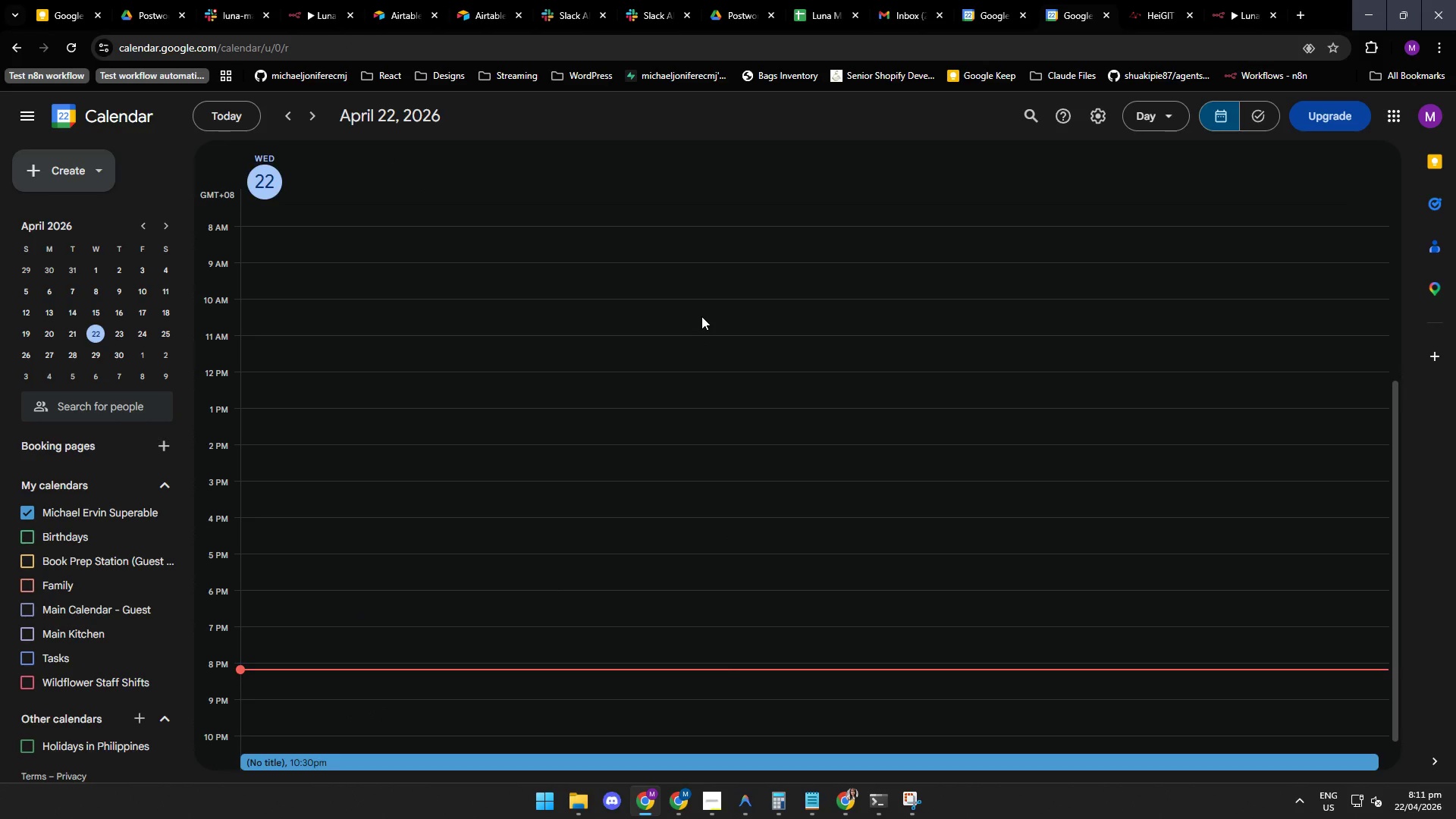 
mouse_move([732, 797])
 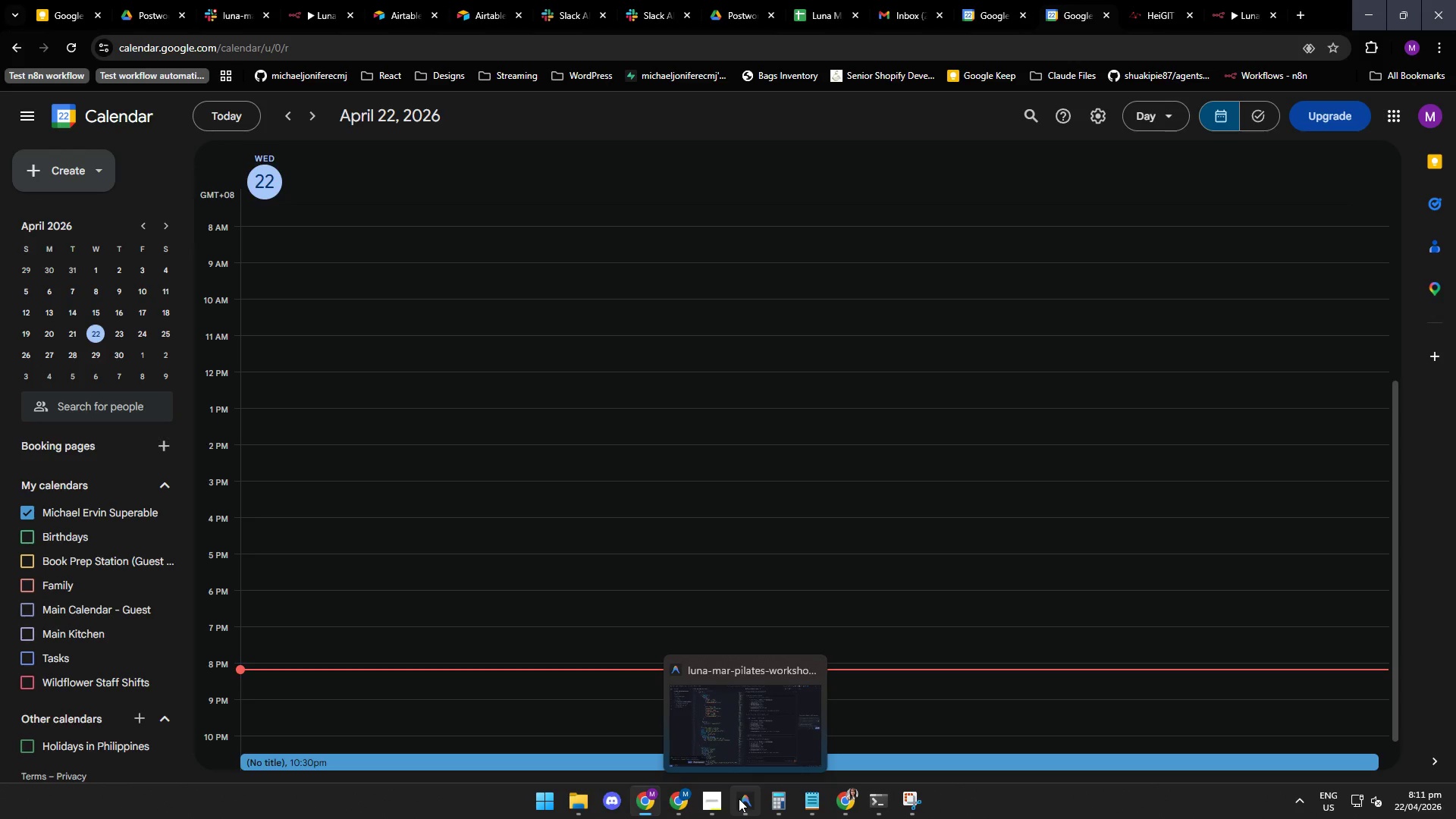 
left_click([740, 799])
 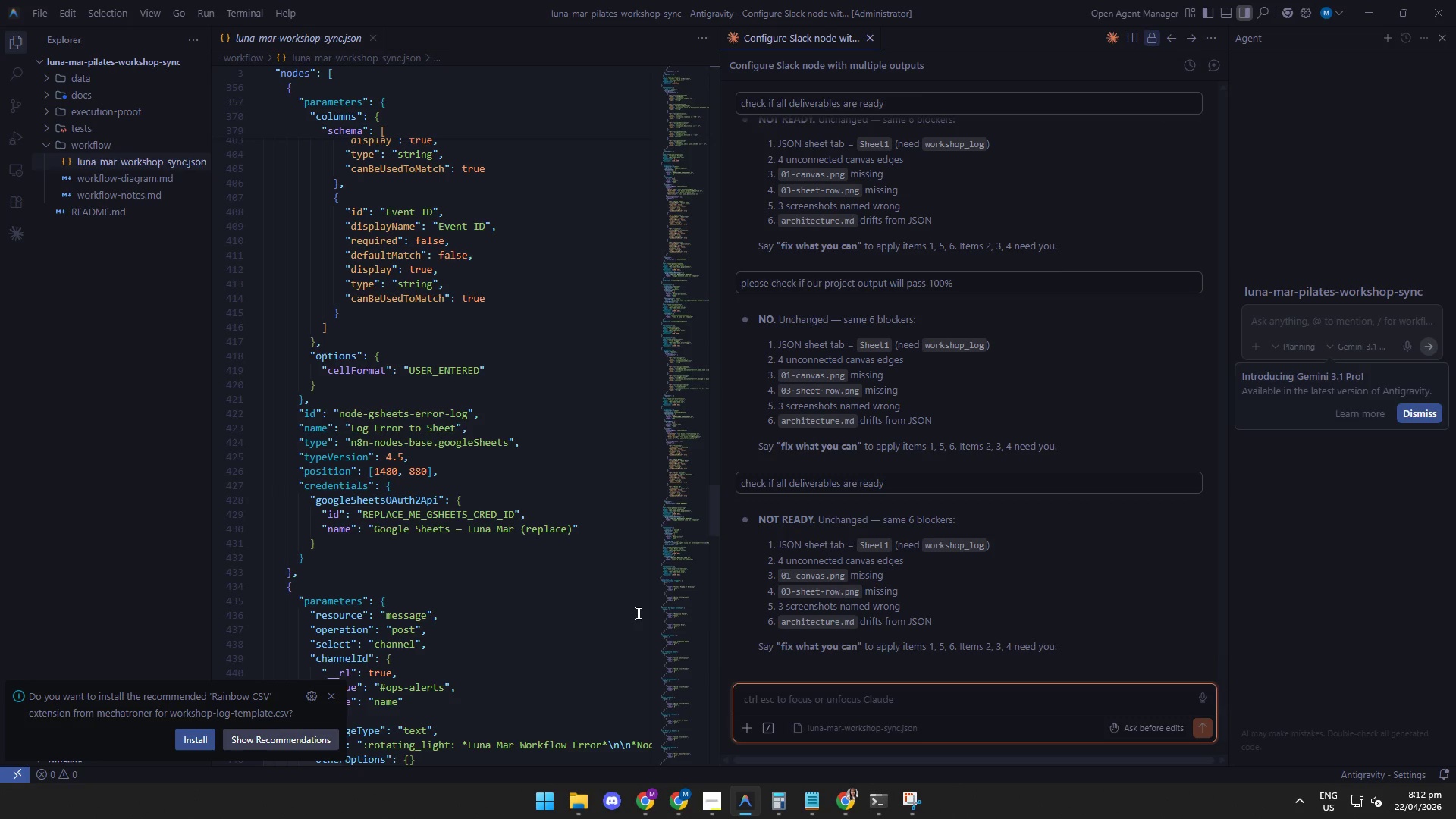 
wait(19.7)
 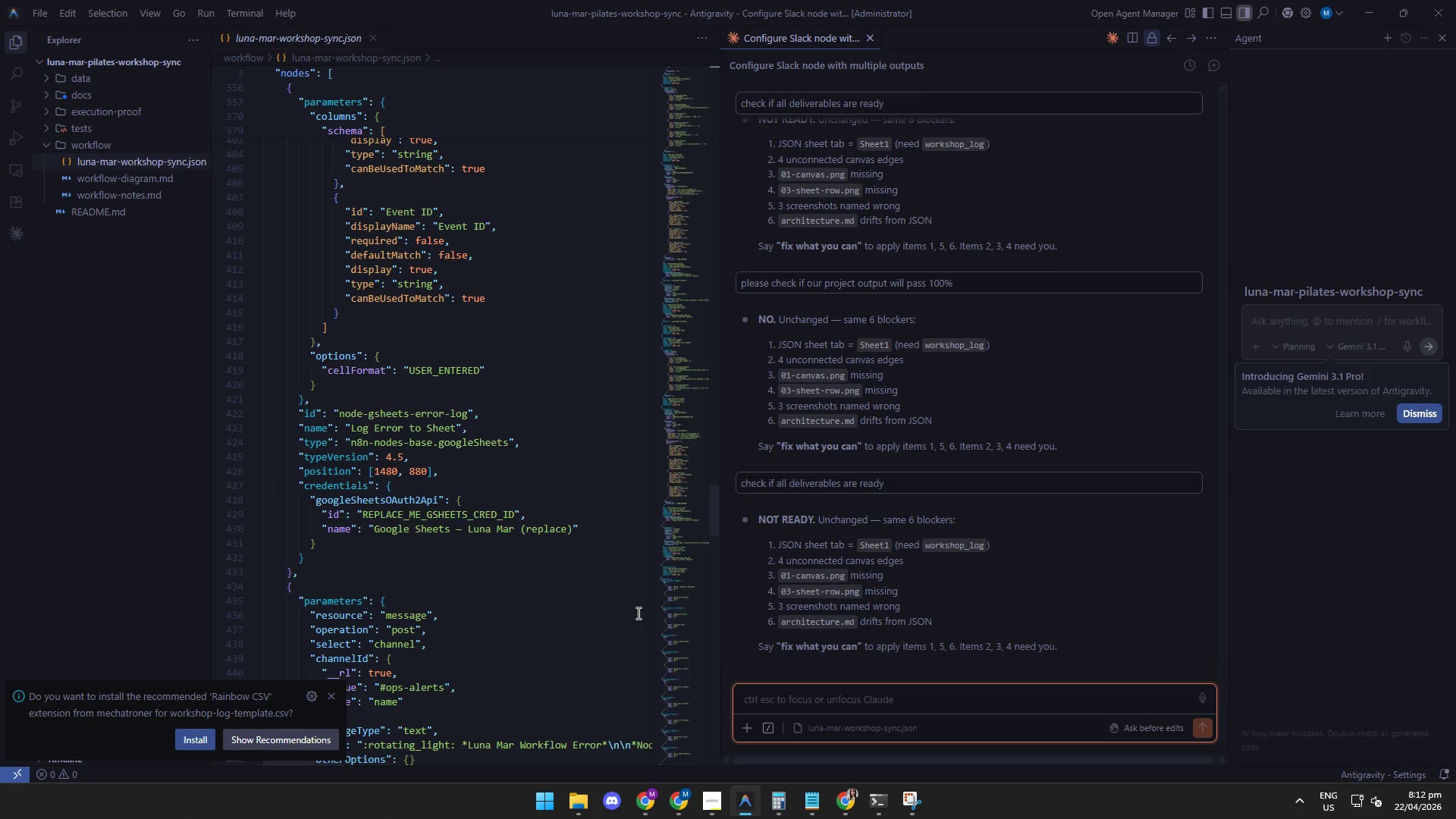 
mouse_move([789, 803])
 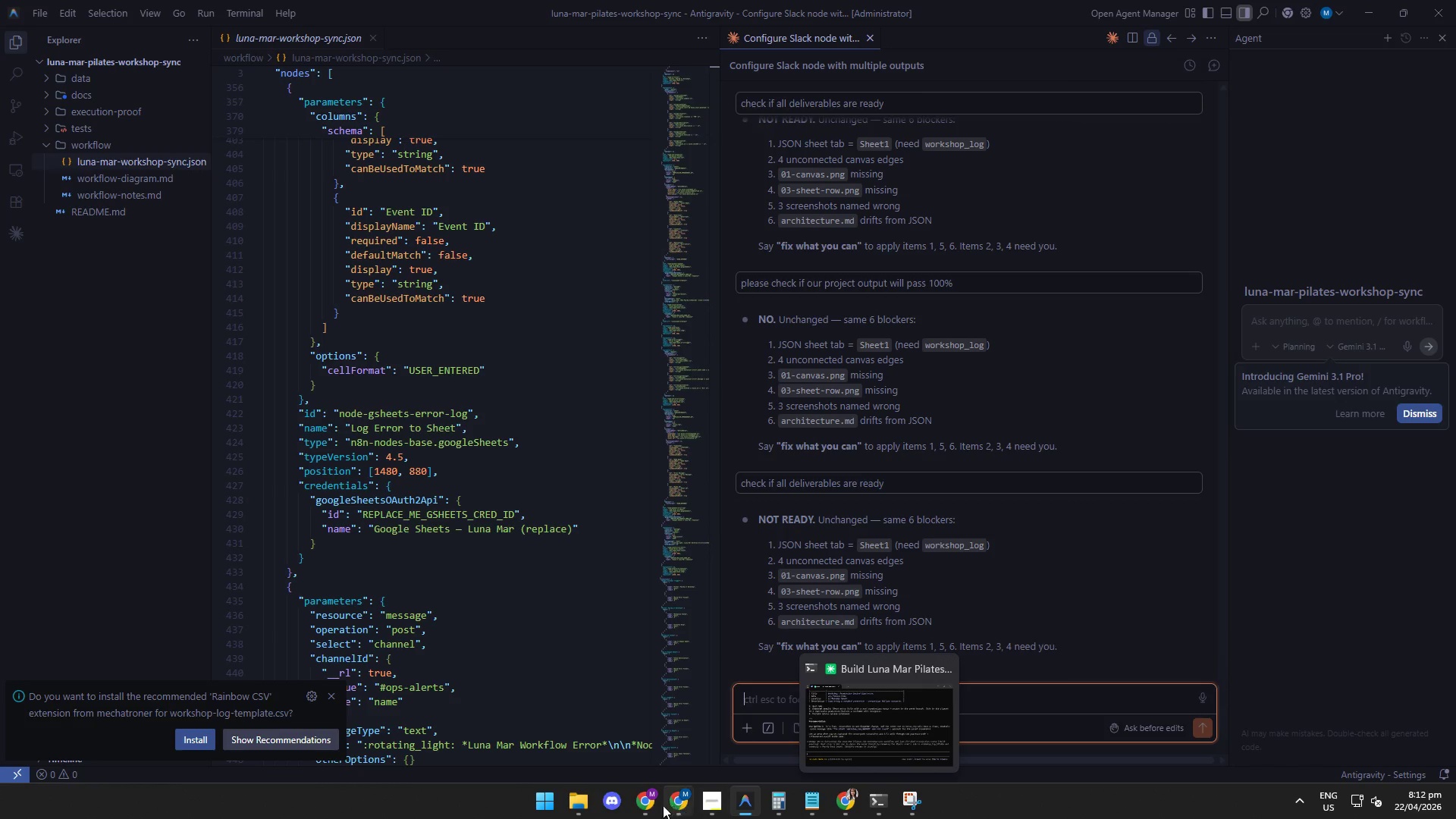 
left_click([645, 802])
 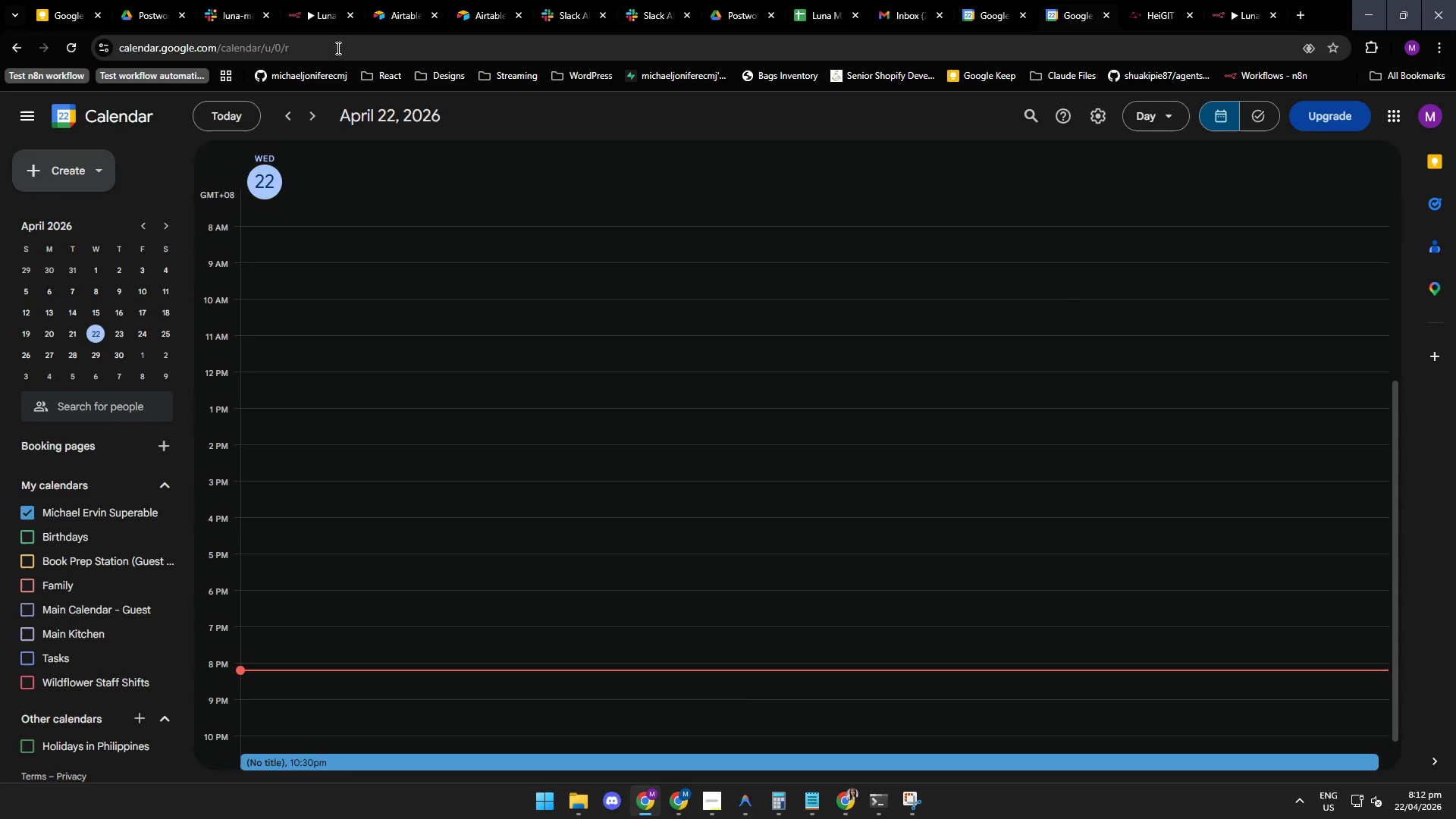 
left_click([316, 13])
 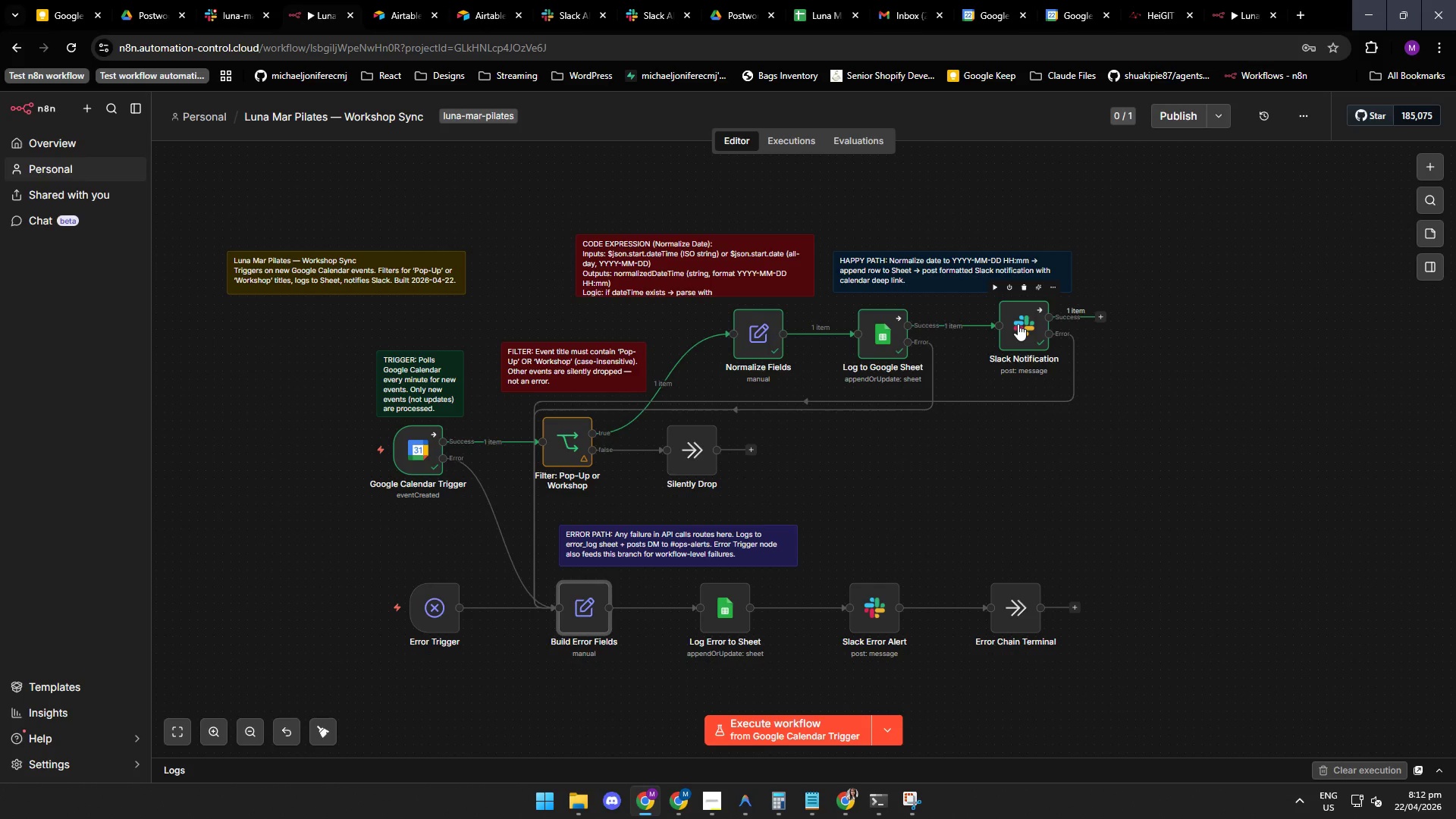 
double_click([1018, 328])
 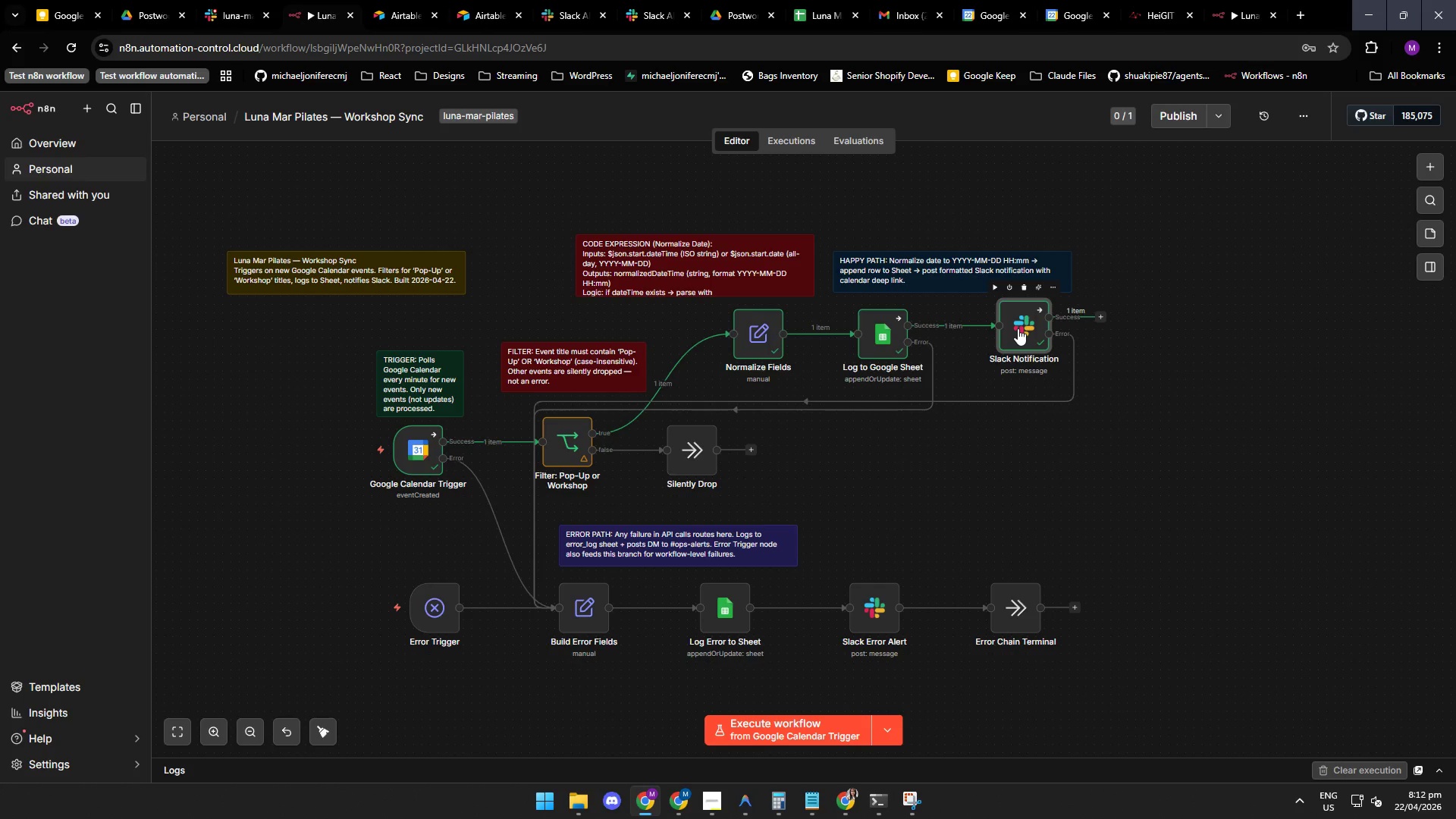 
triple_click([1018, 328])
 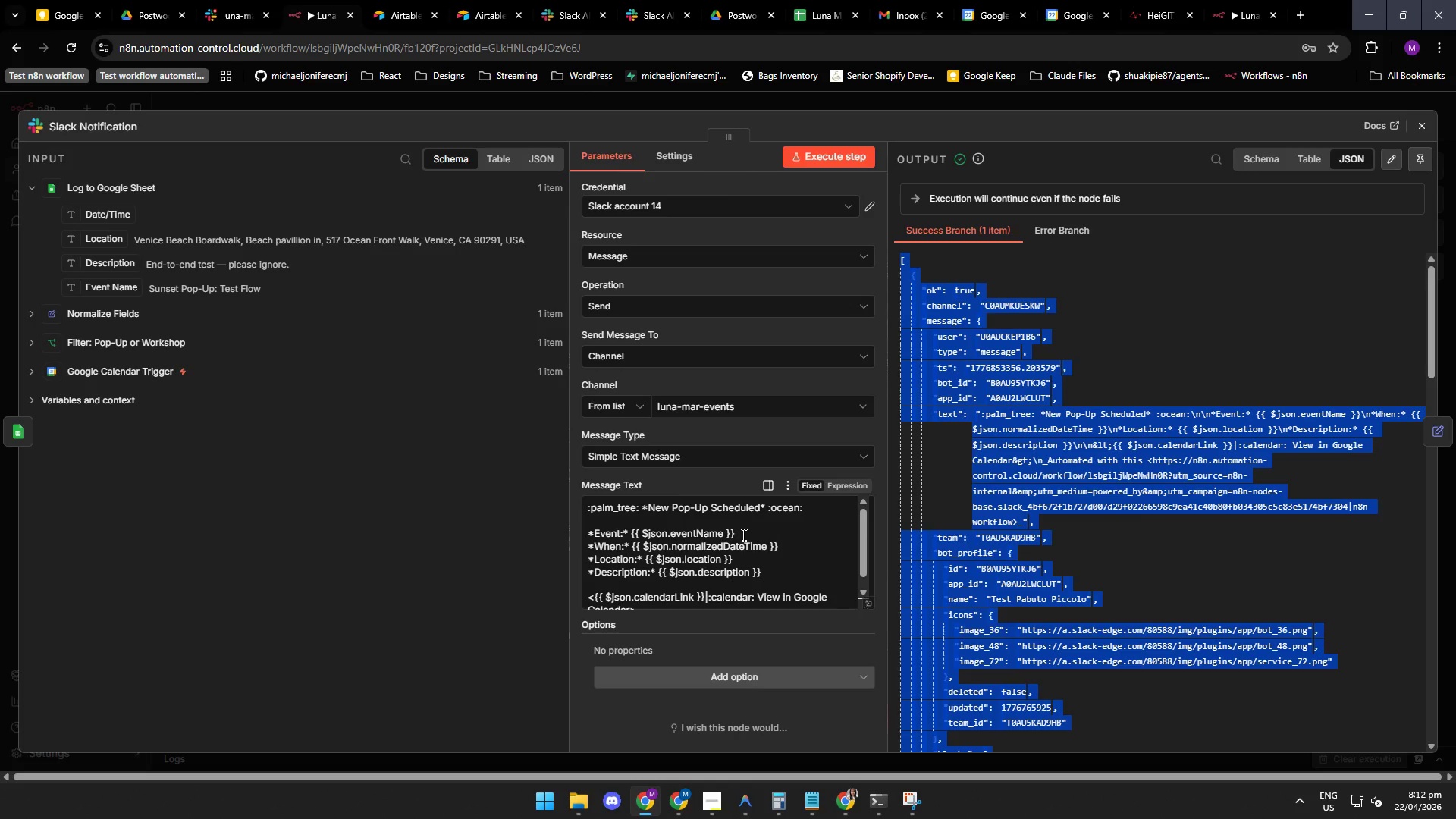 
triple_click([1018, 328])
 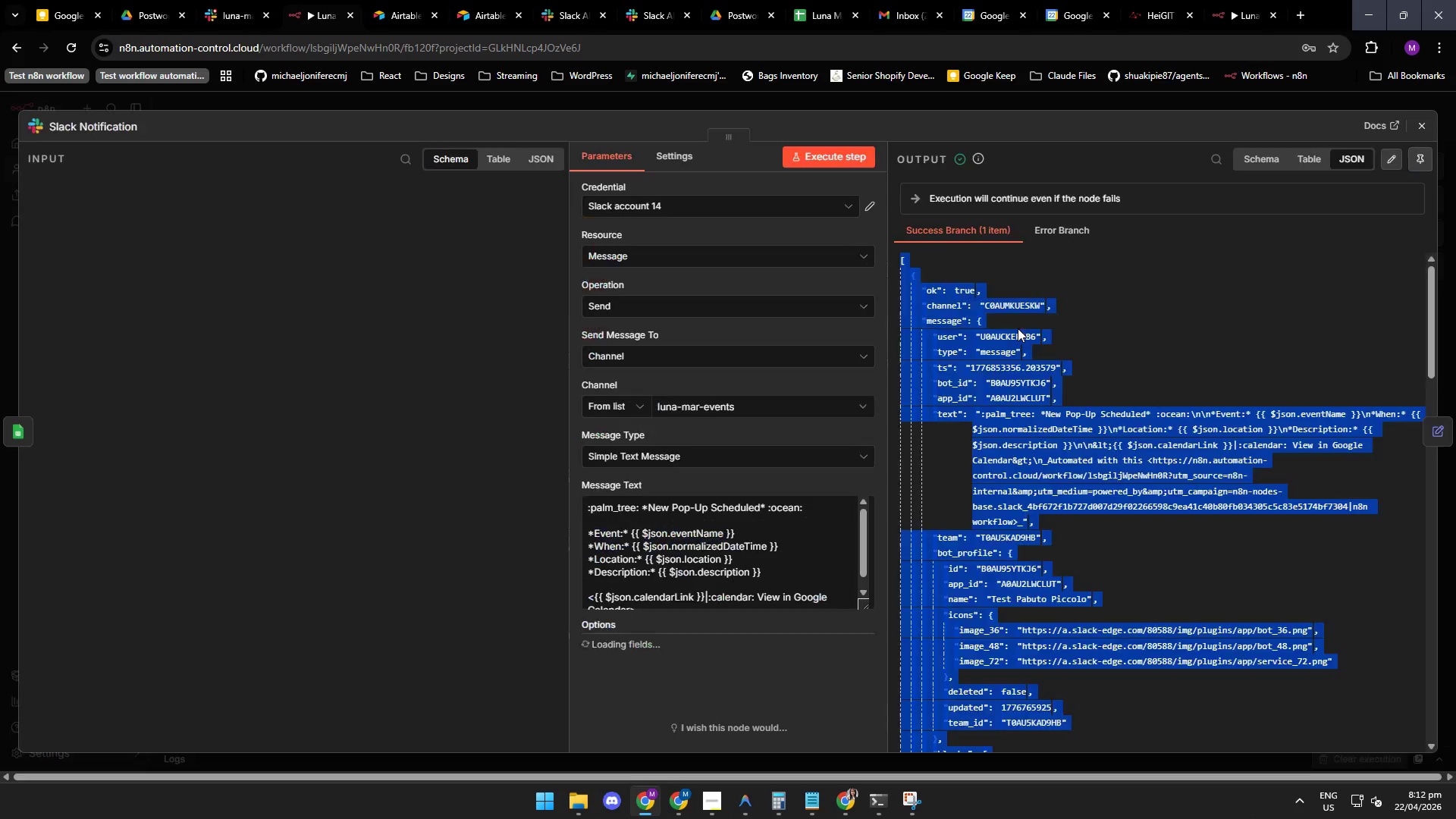 
wait(26.05)
 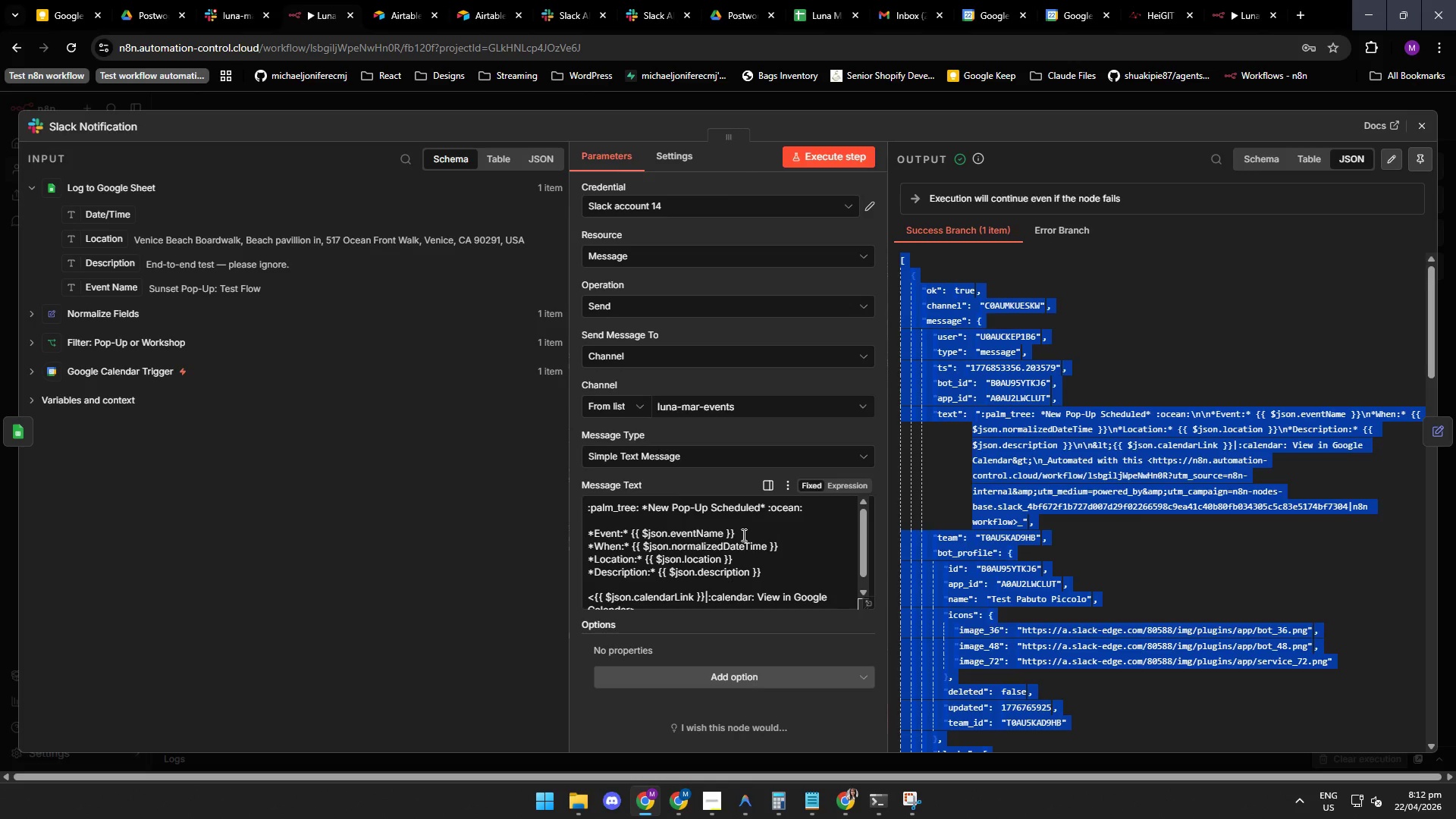 
left_click_drag(start_coordinate=[1429, 331], to_coordinate=[1411, 353])
 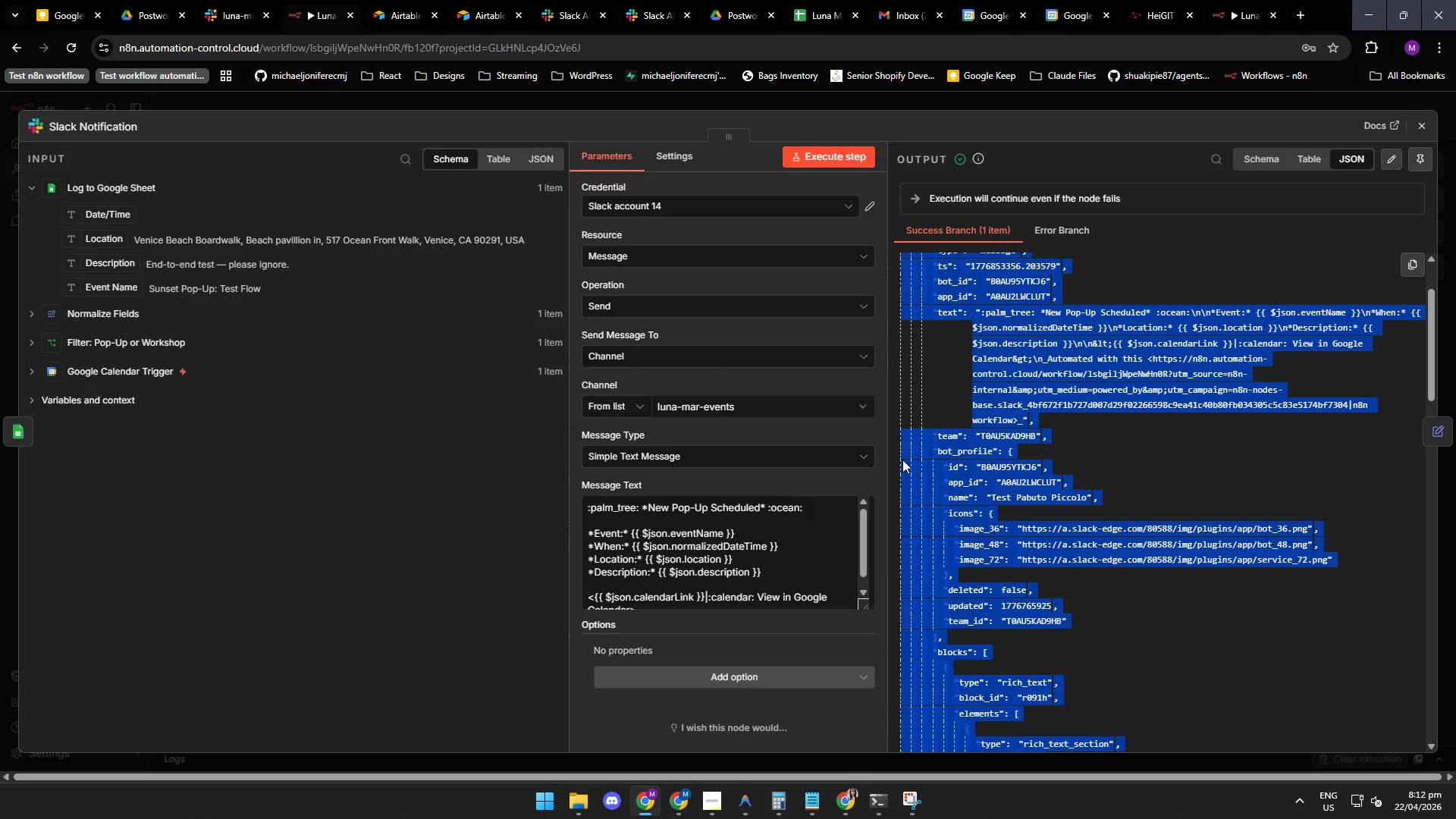 
wait(8.78)
 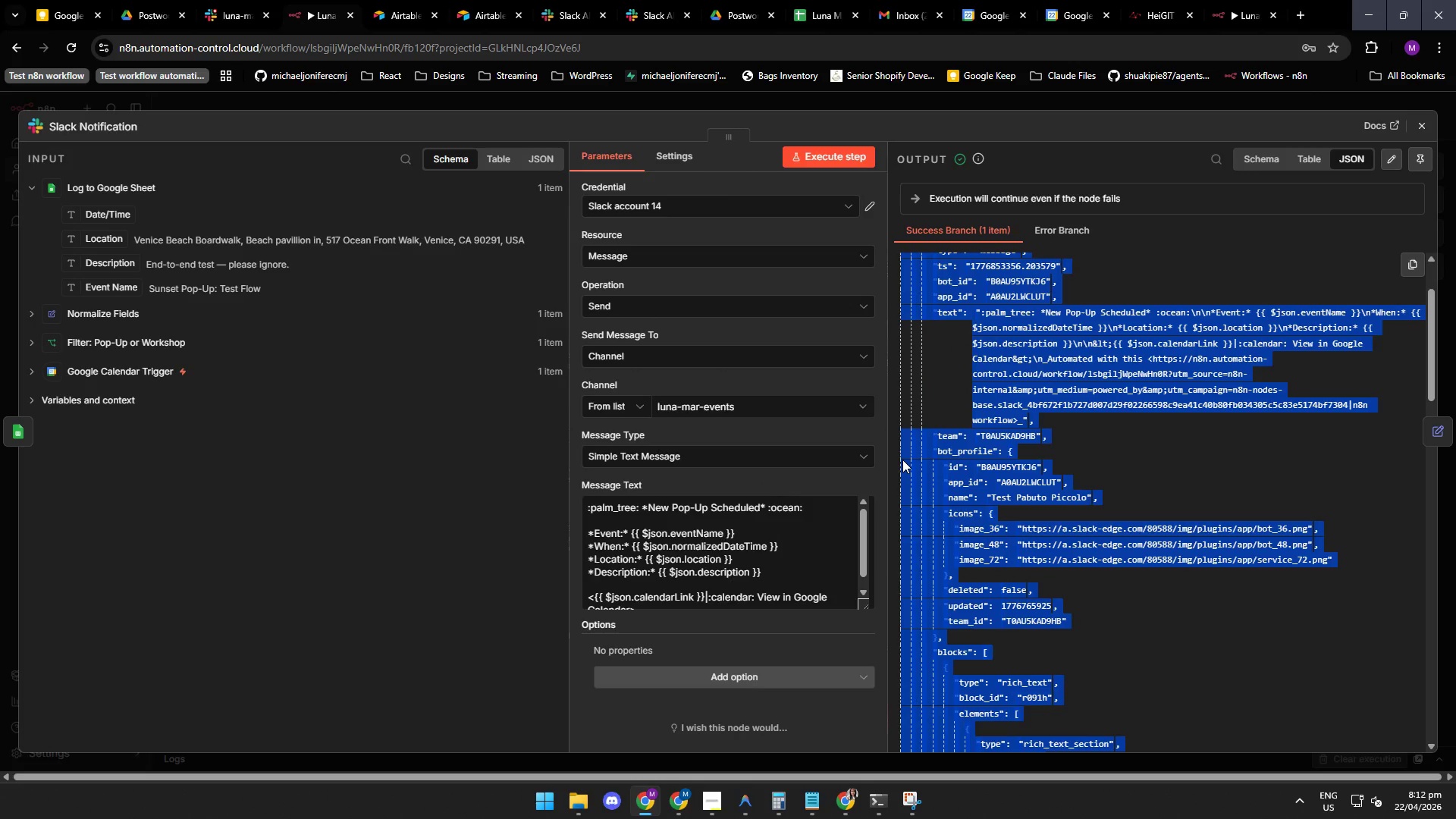 
left_click([752, 811])
 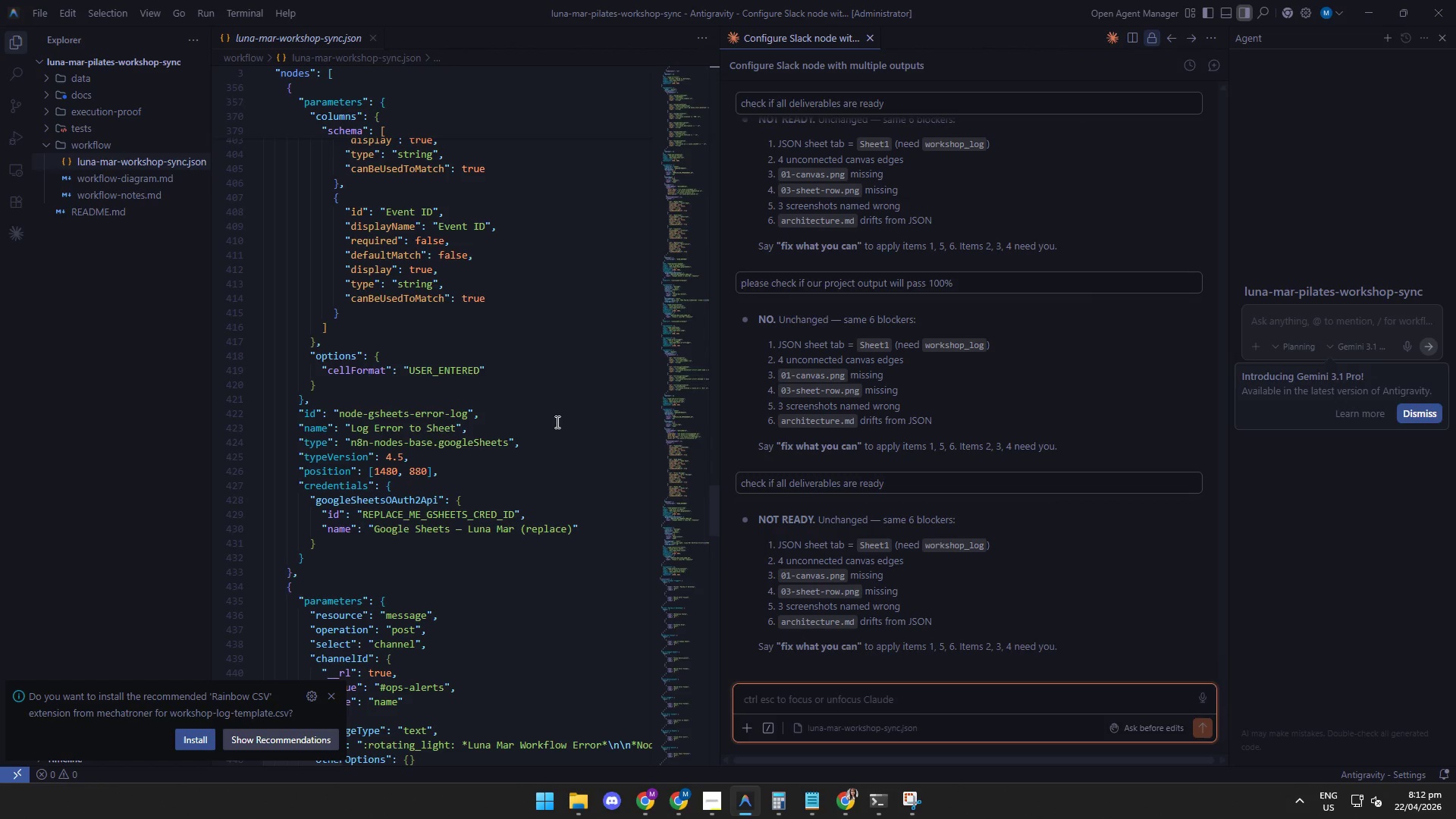 
scroll: coordinate [557, 426], scroll_direction: down, amount: 13.0
 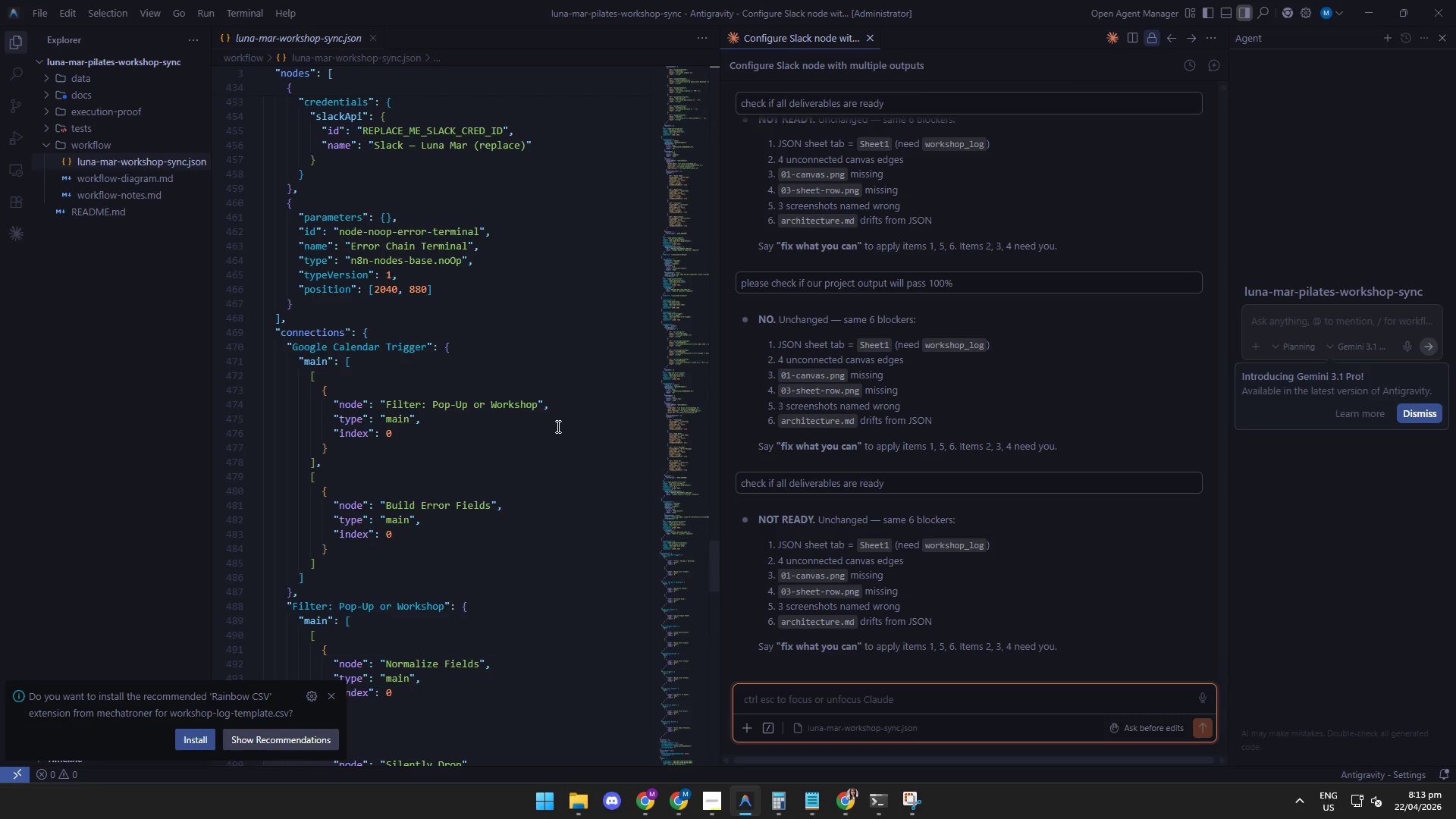 
scroll: coordinate [555, 427], scroll_direction: up, amount: 5.0
 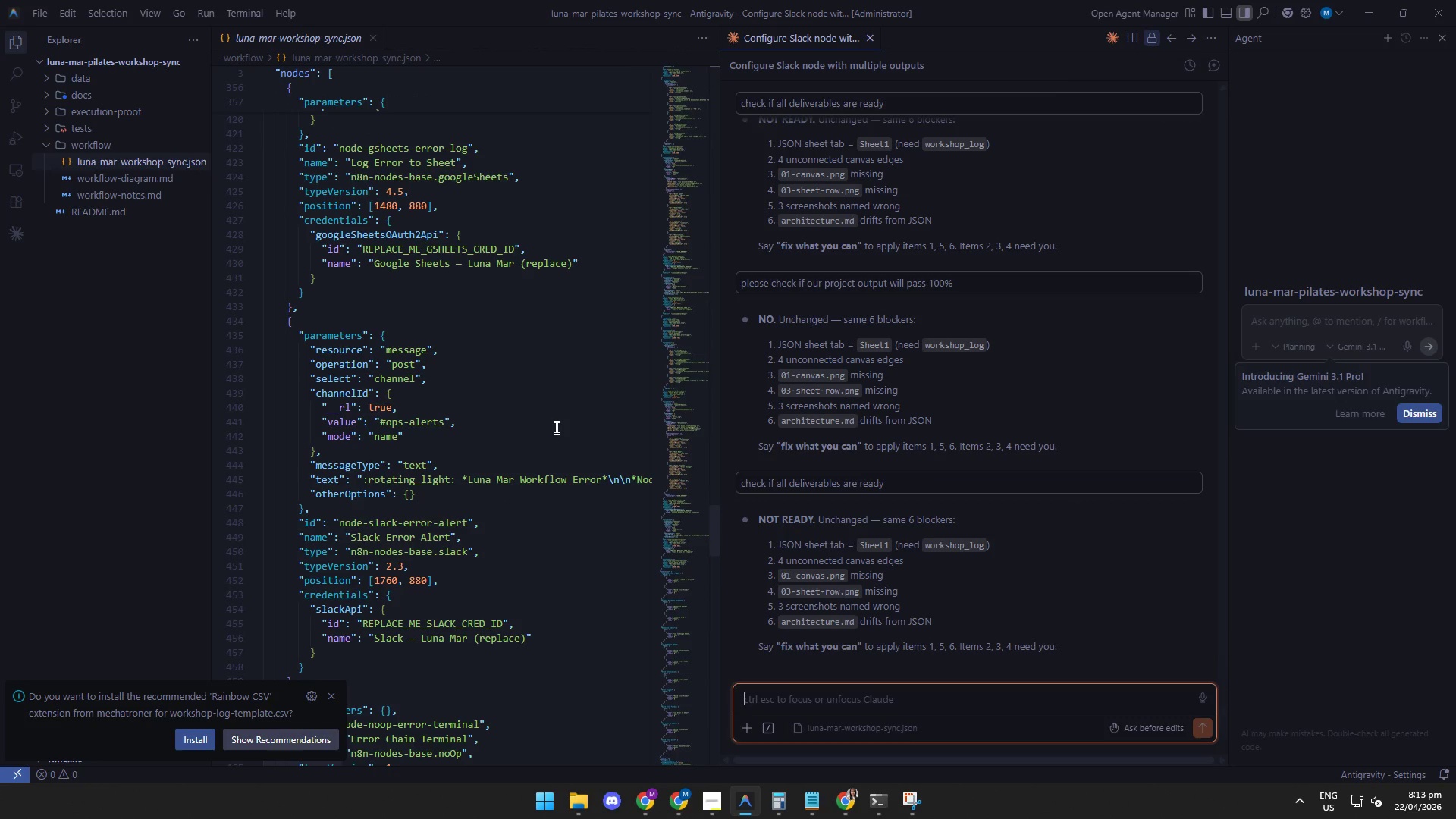 
scroll: coordinate [555, 427], scroll_direction: down, amount: 7.0
 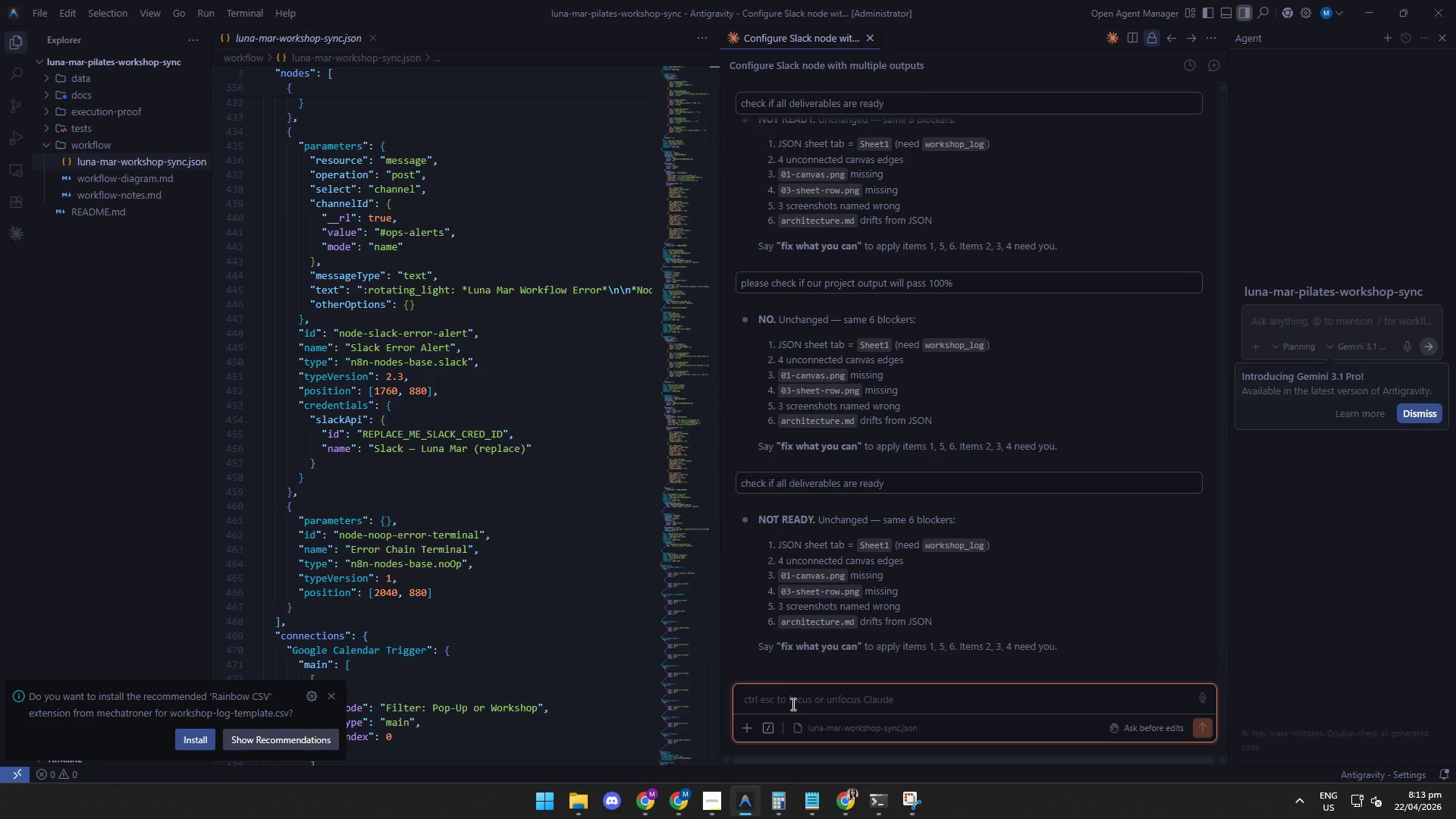 
left_click([792, 704])
 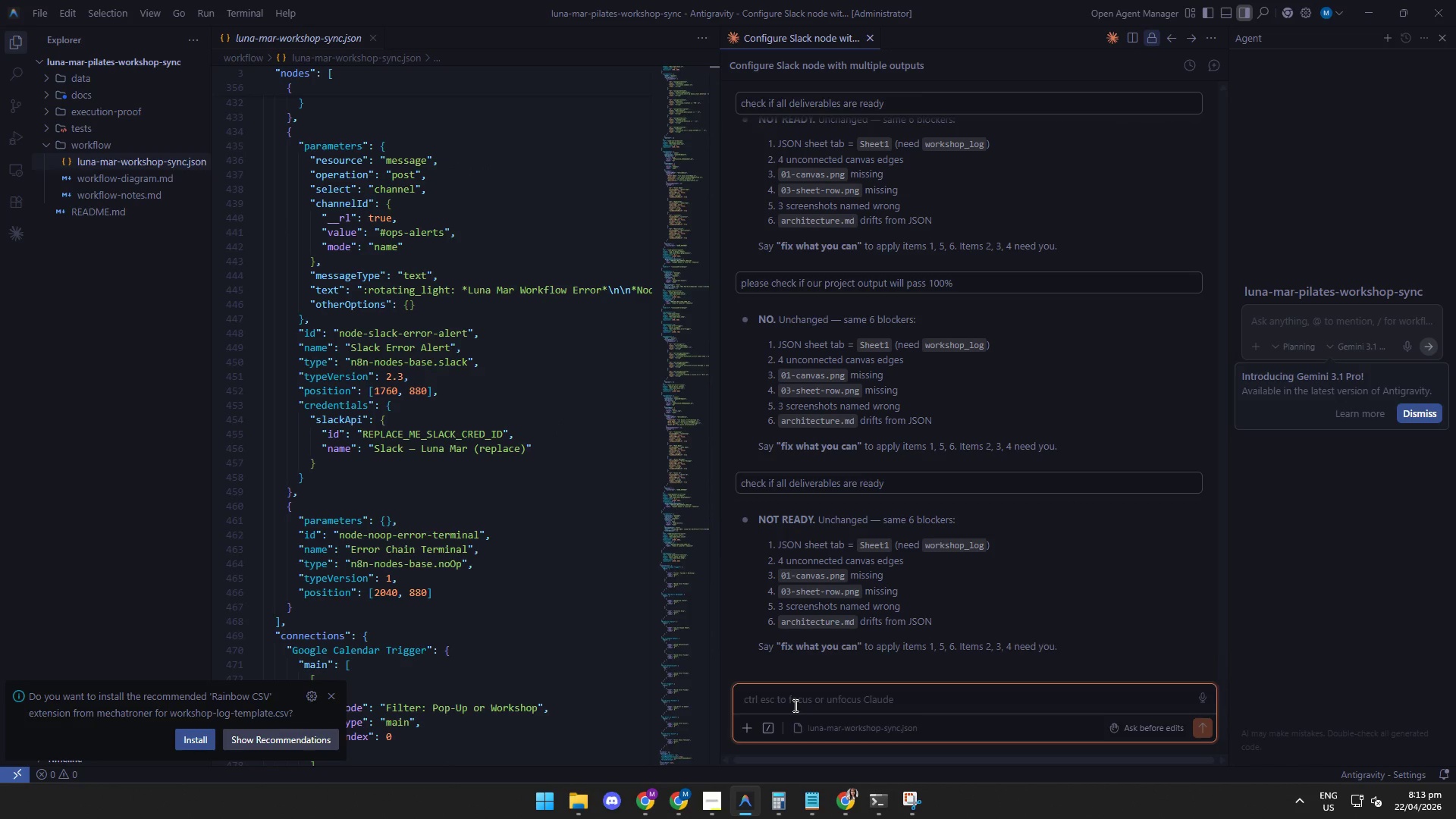 
type(did you already check if there are no)
 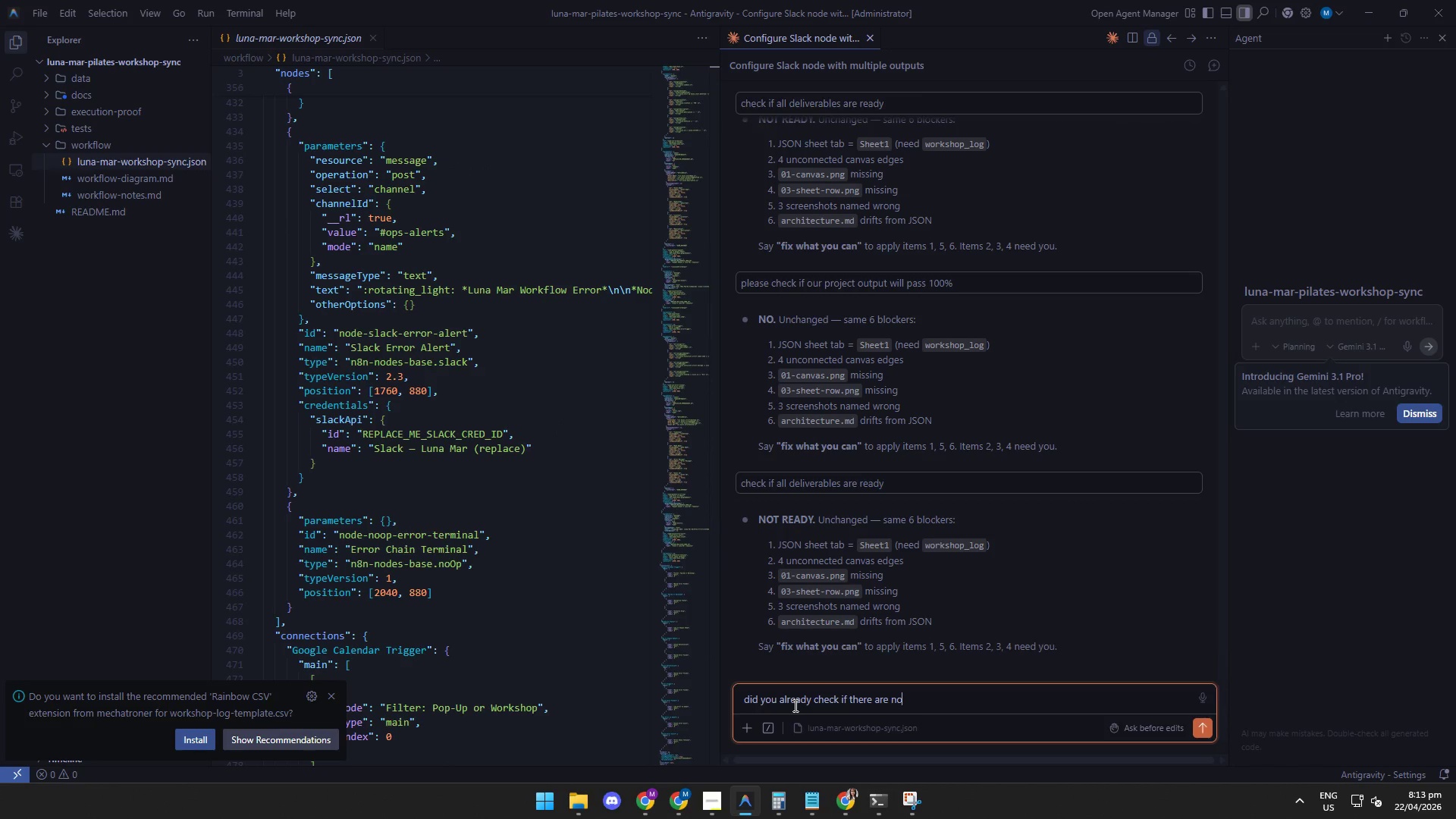 
hold_key(key=Backspace, duration=0.31)
 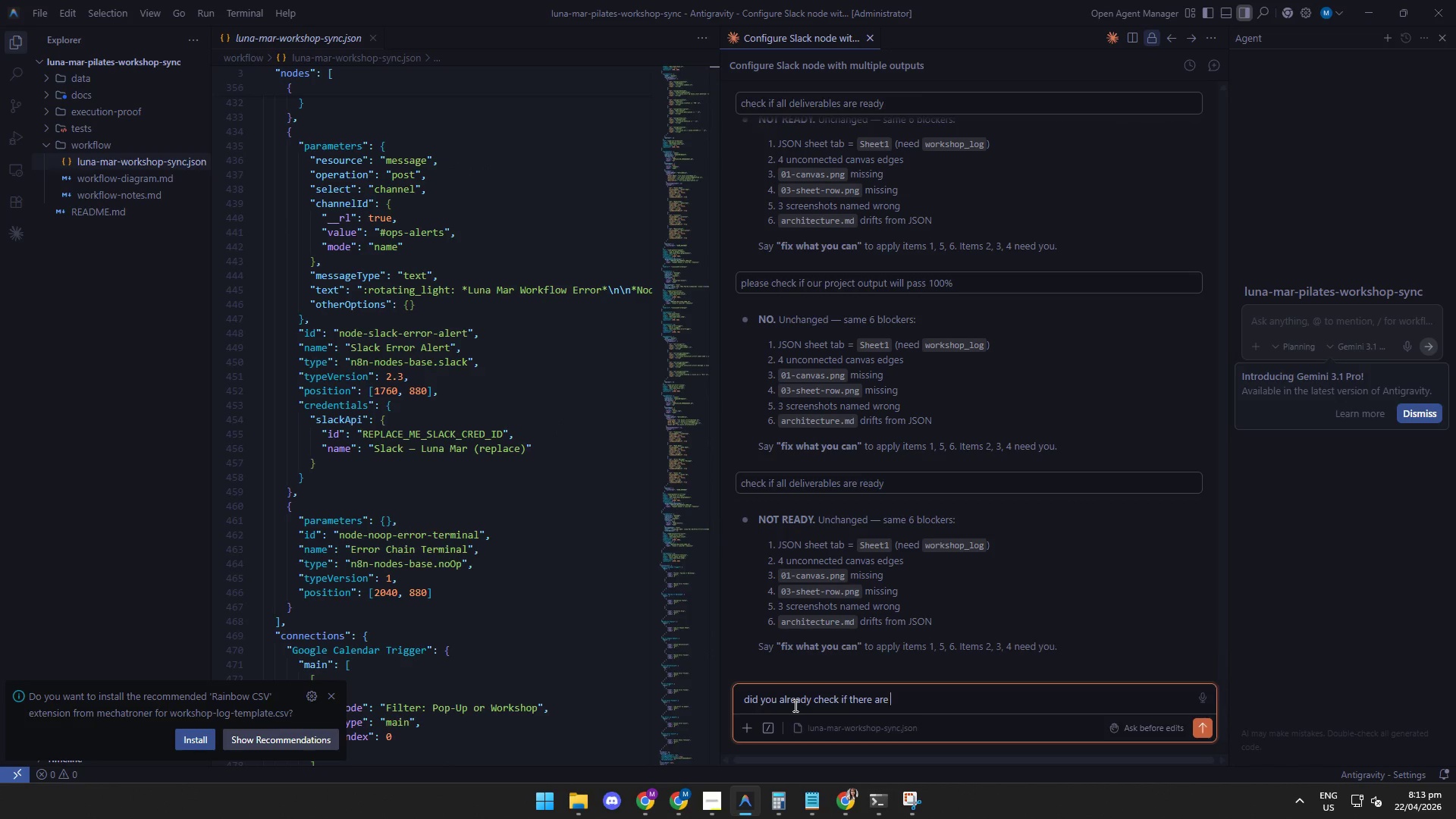 
hold_key(key=Backspace, duration=1.53)
 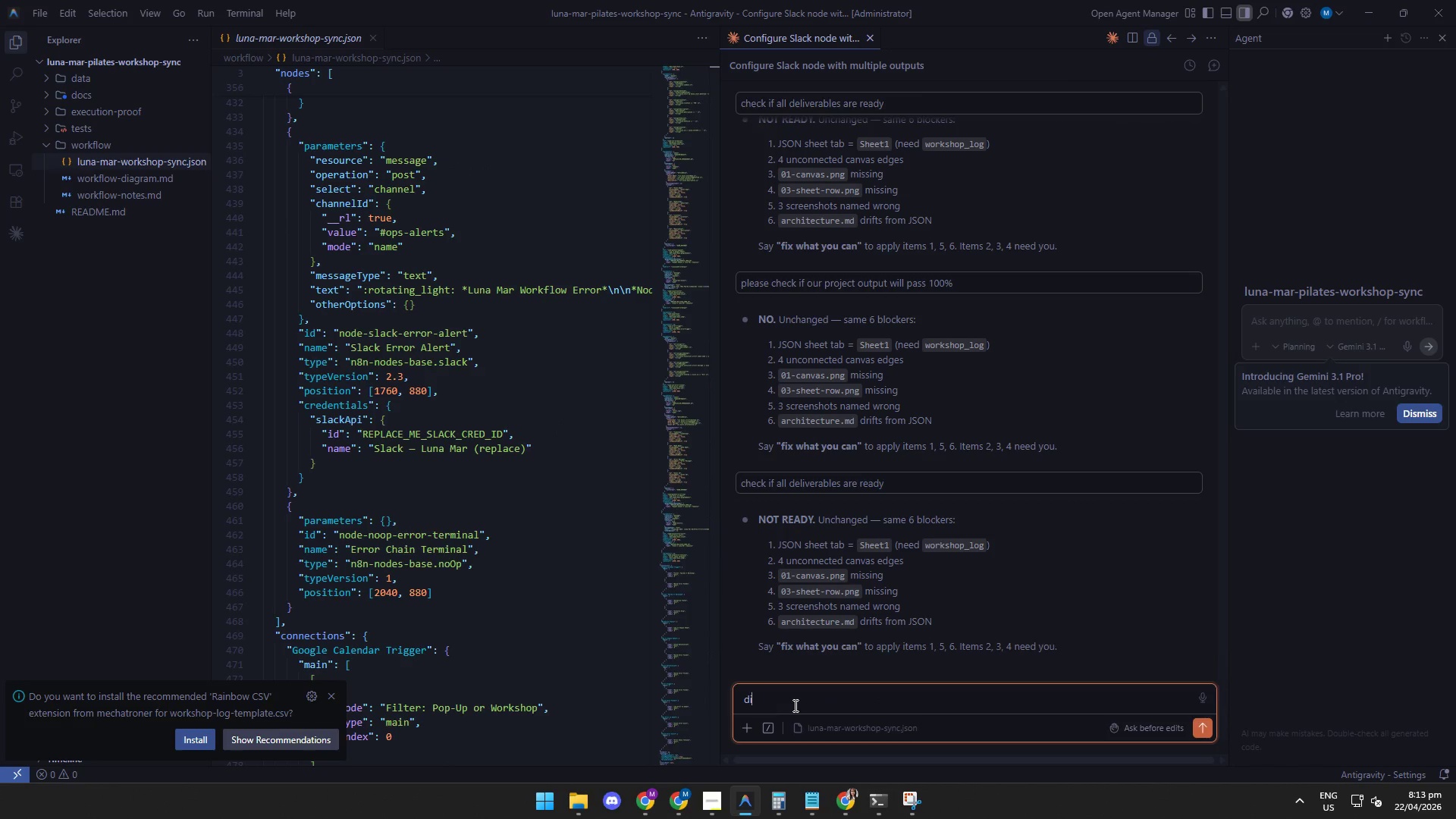 
key(Backspace)
key(Backspace)
key(Backspace)
key(Backspace)
key(Backspace)
key(Backspace)
type(please check if our pro)
key(Backspace)
key(Backspace)
type(project output will pass 100% )
 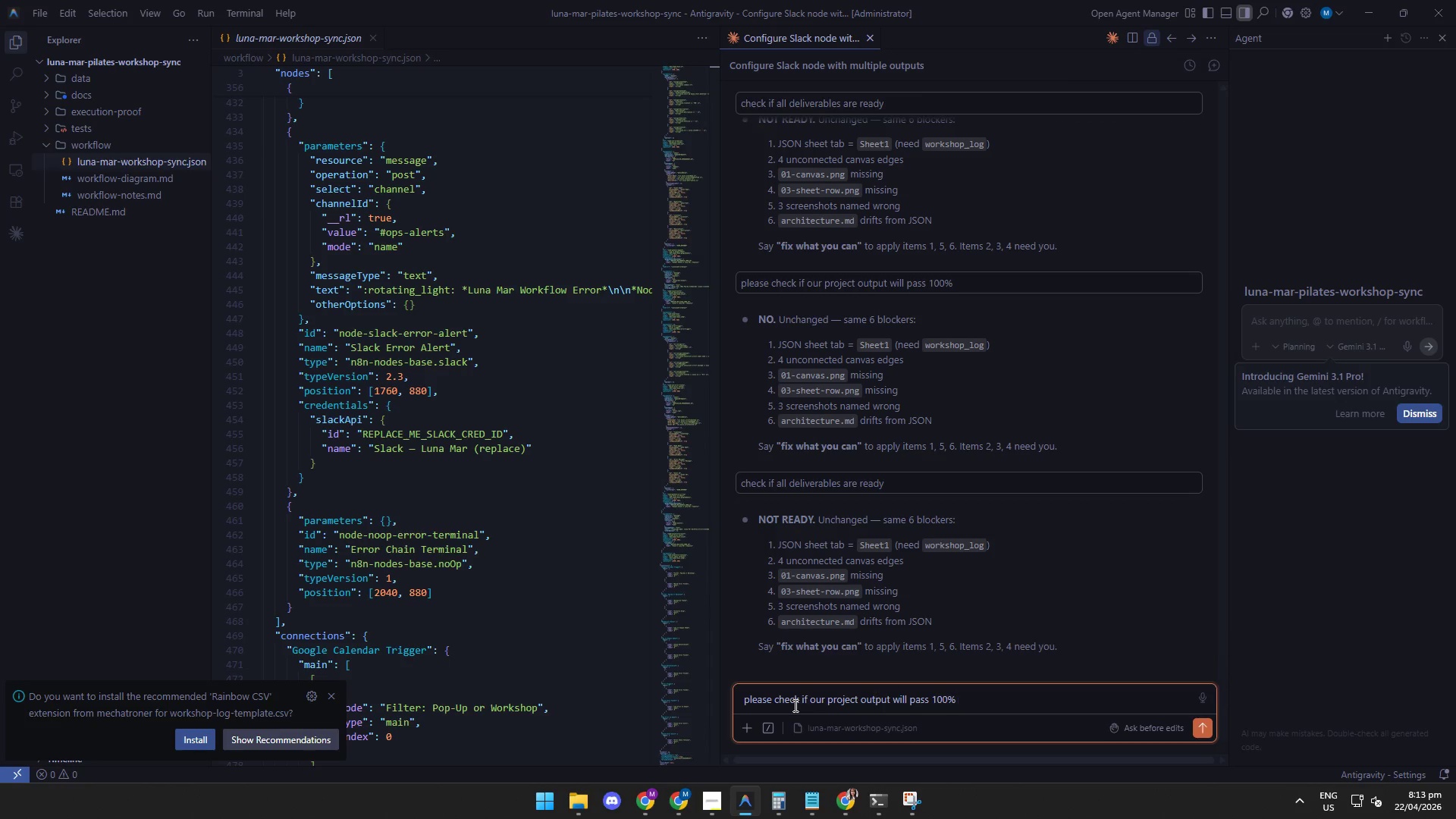 
key(Enter)
 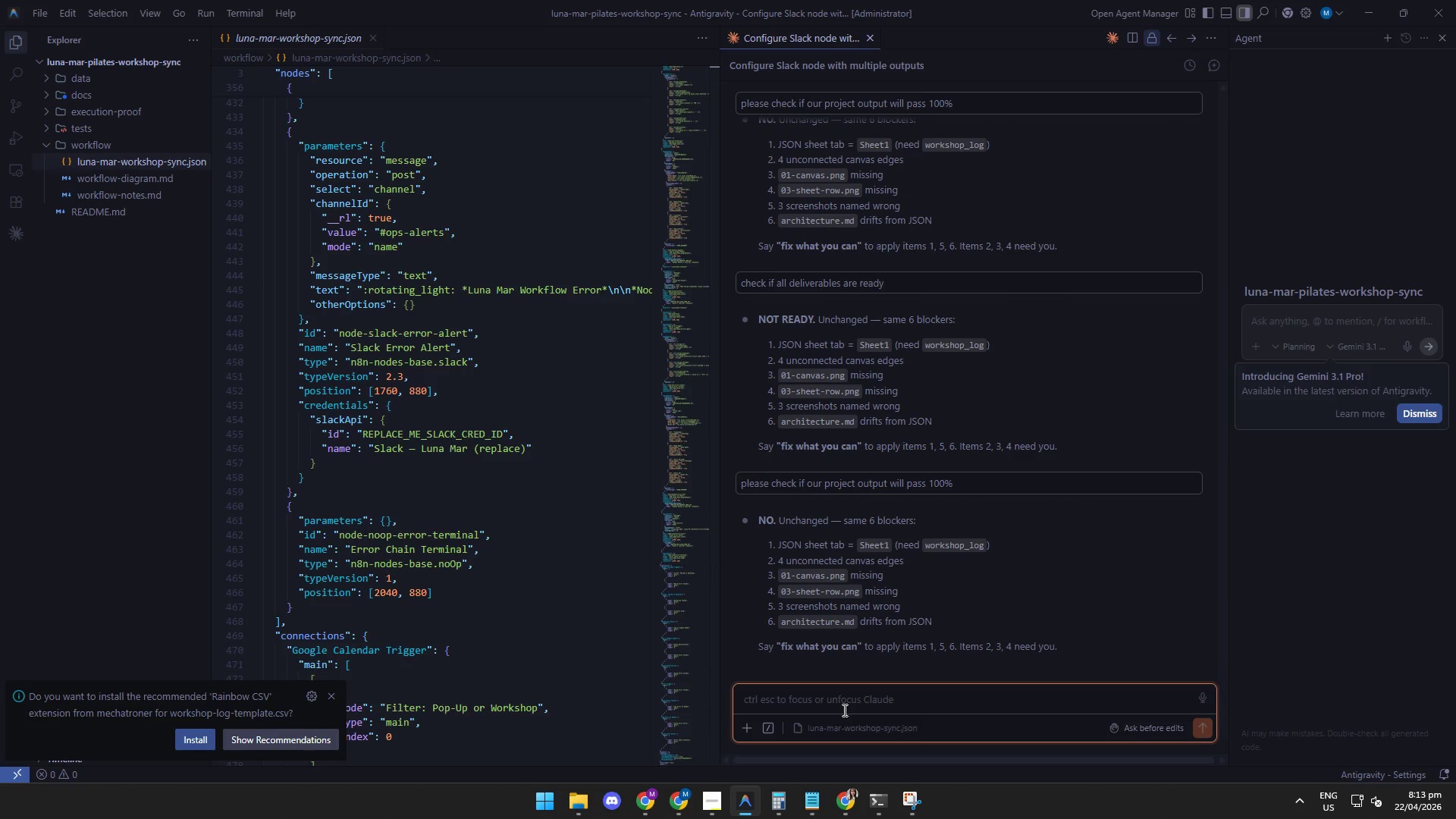 
wait(5.91)
 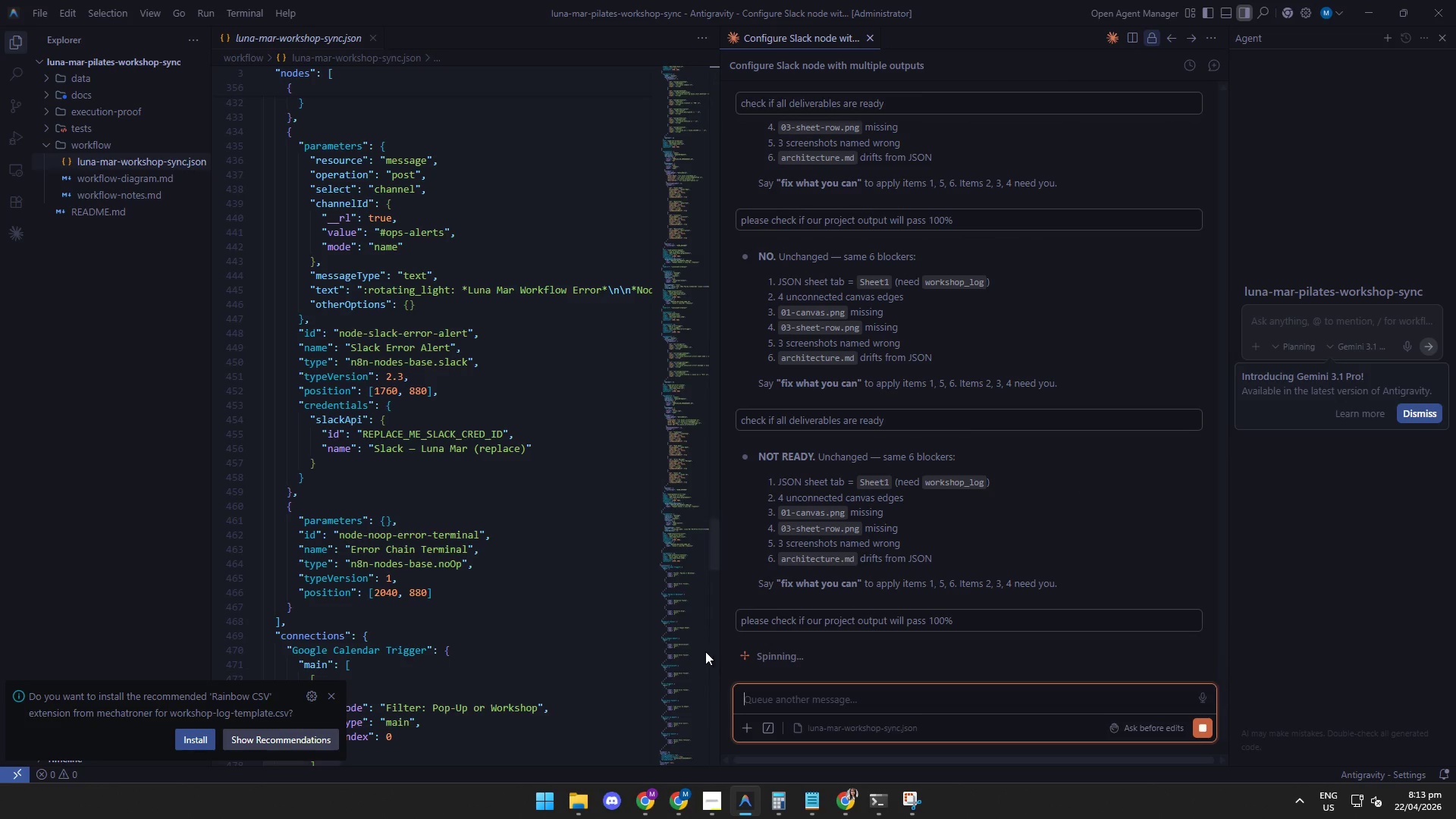 
mouse_move([653, 806])
 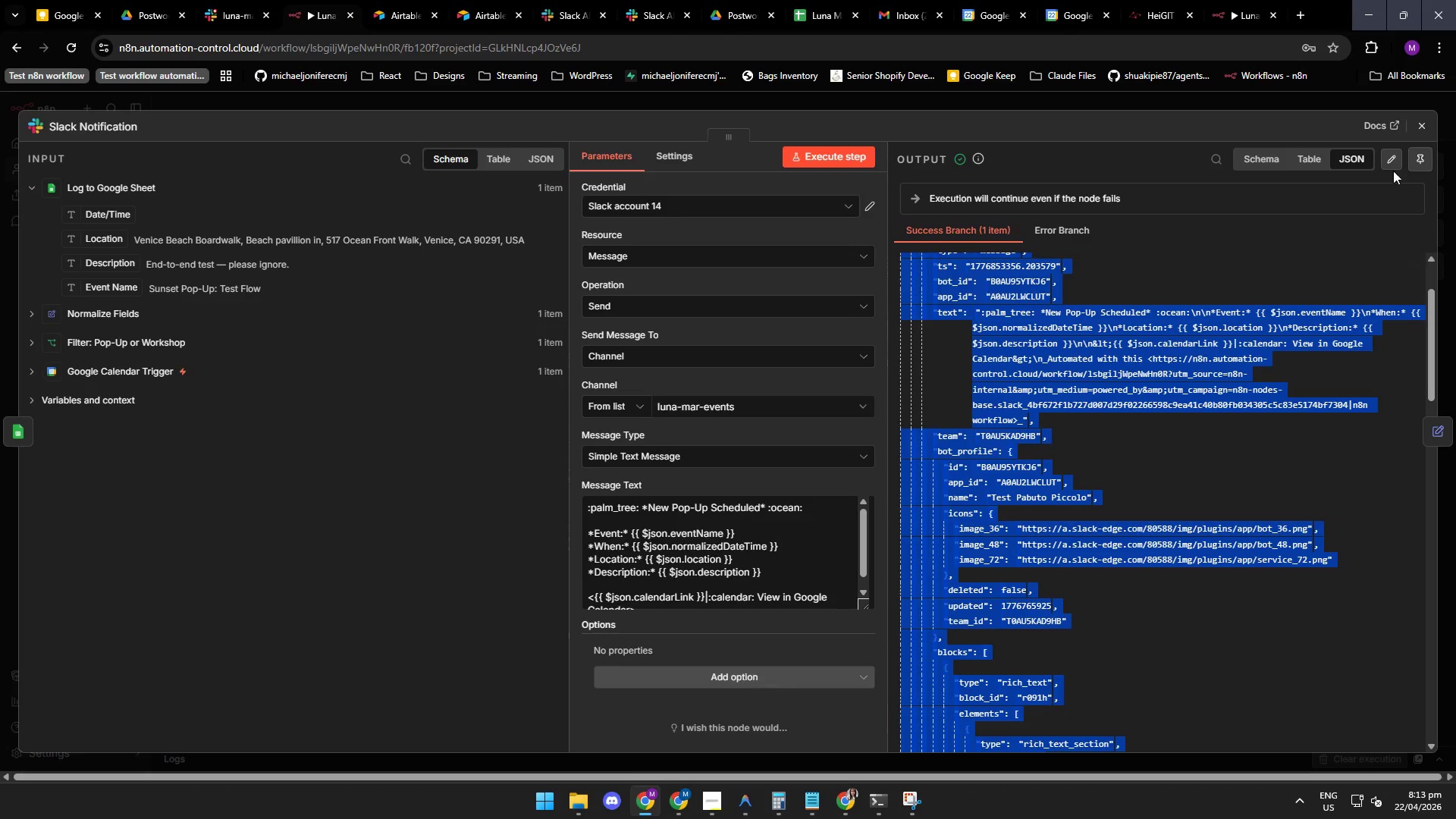 
left_click([1423, 124])
 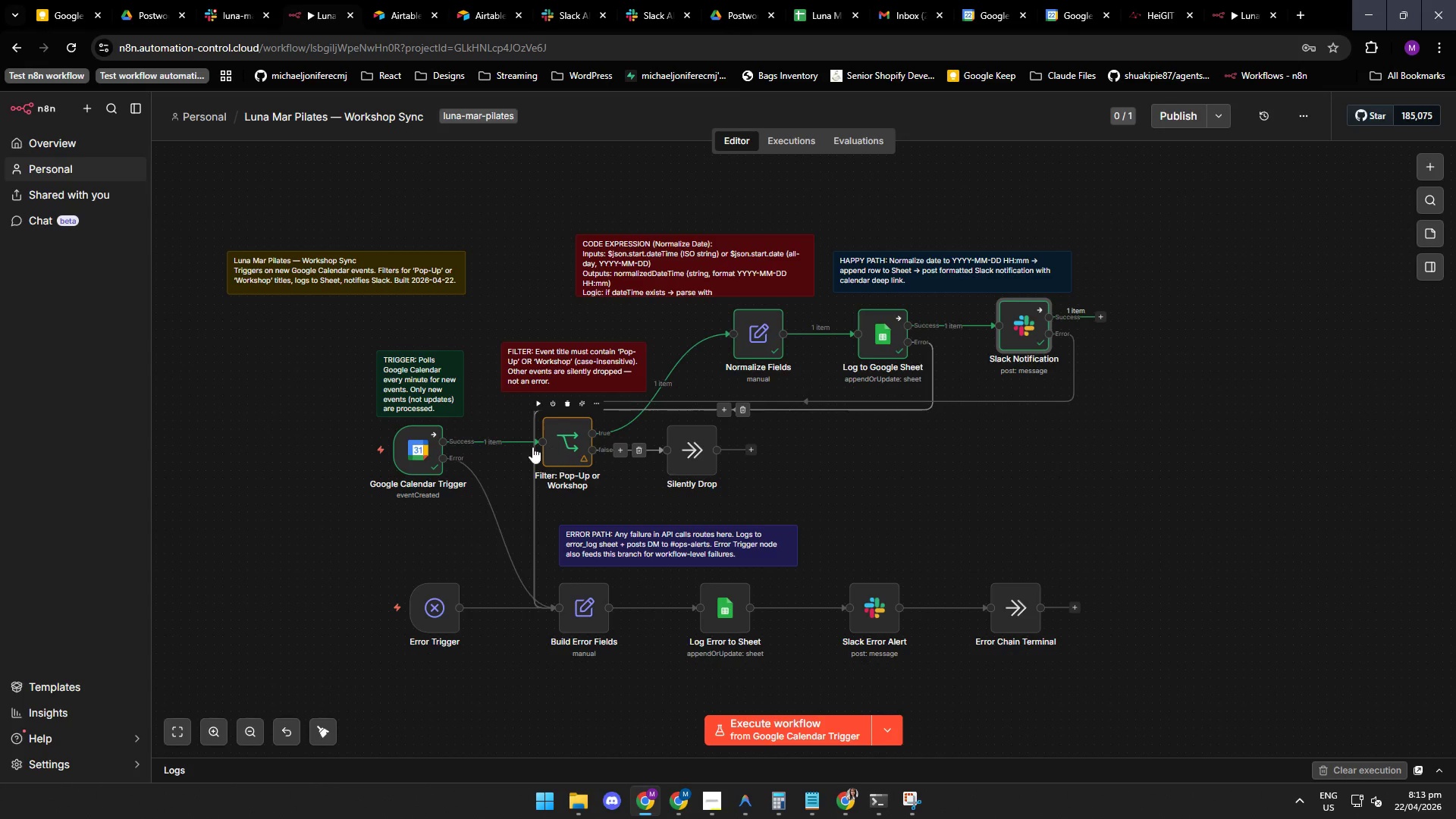 
mouse_move([479, 598])
 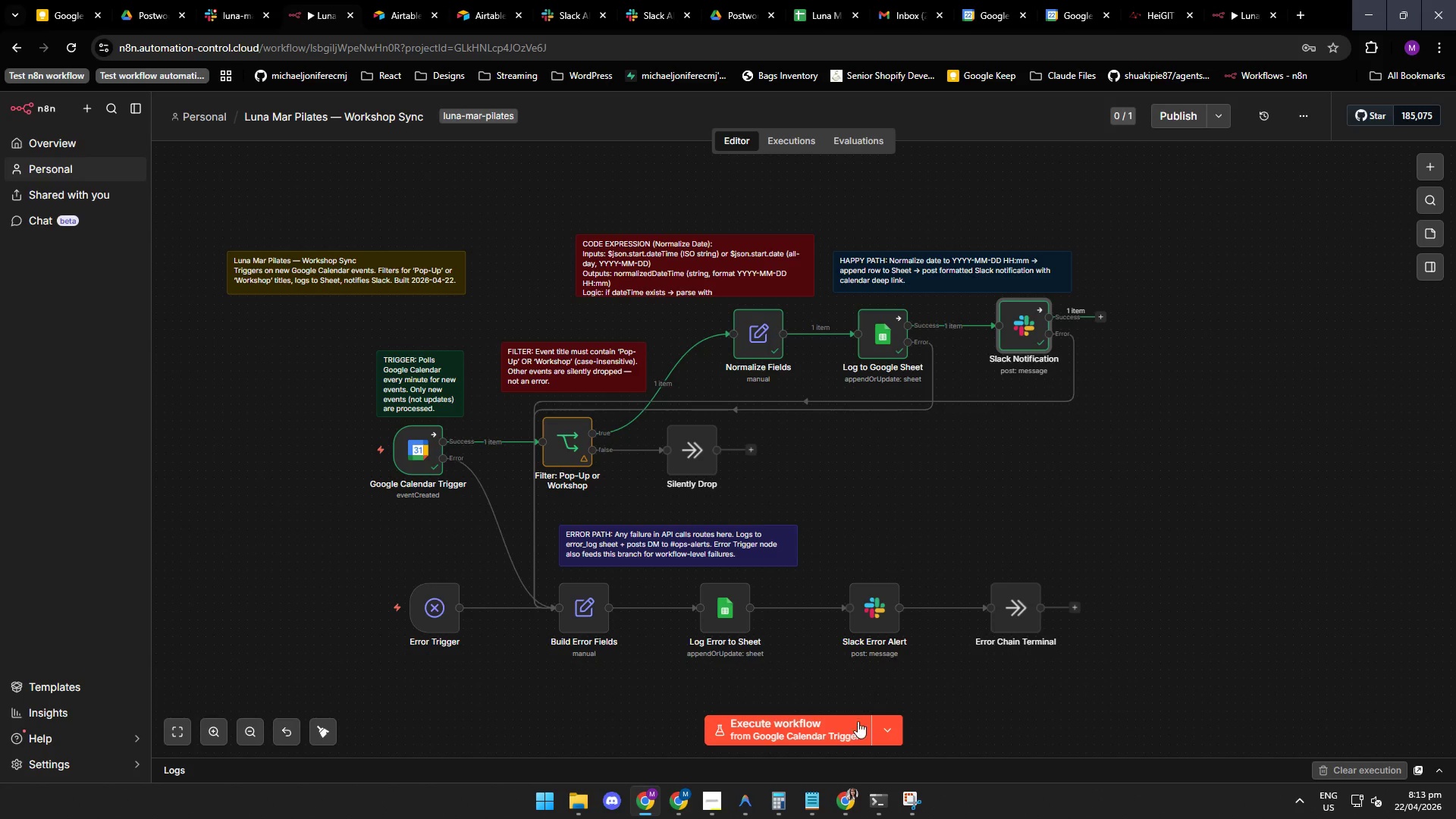 
left_click([742, 806])
 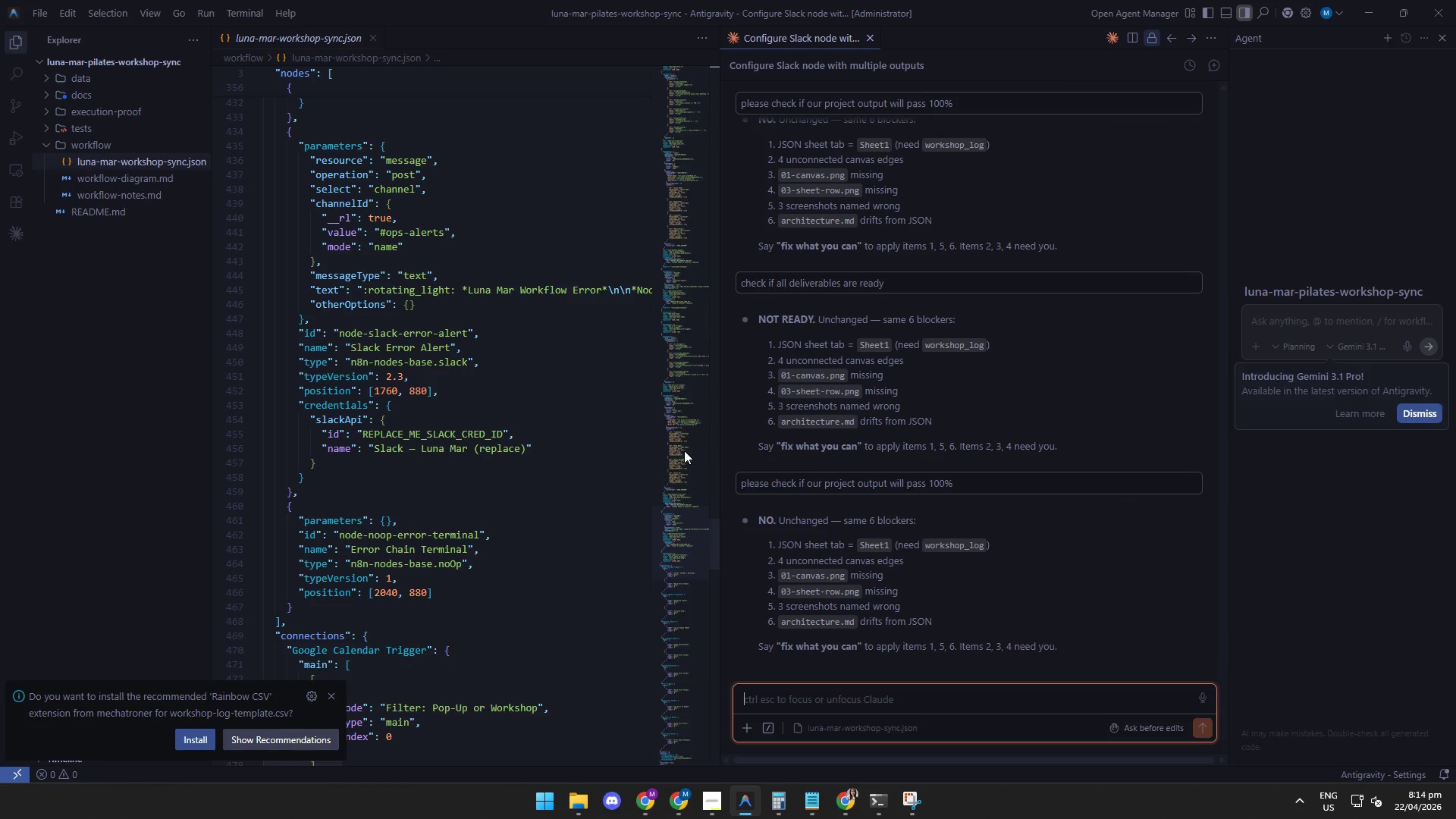 
wait(19.05)
 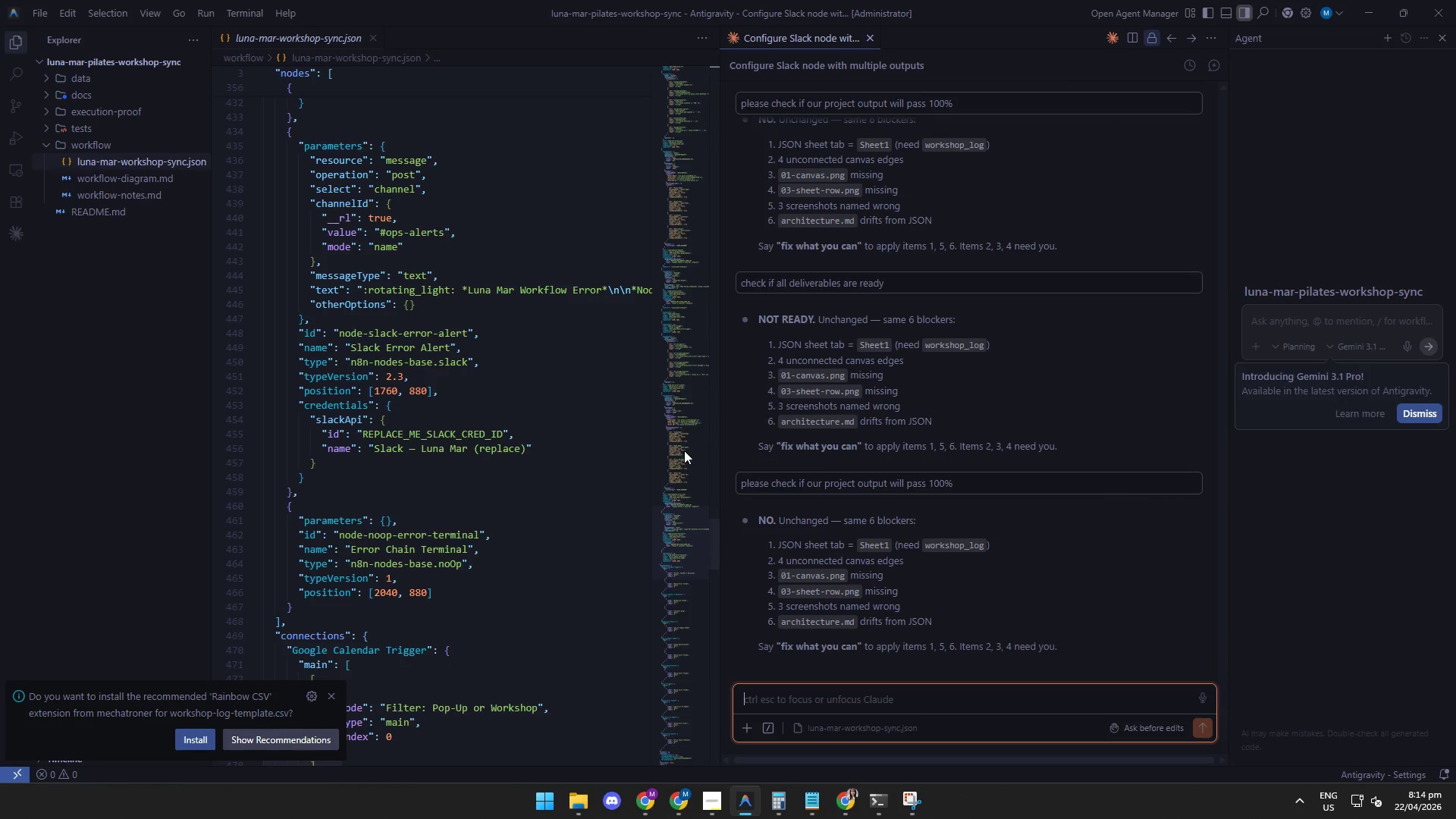 
left_click([642, 802])
 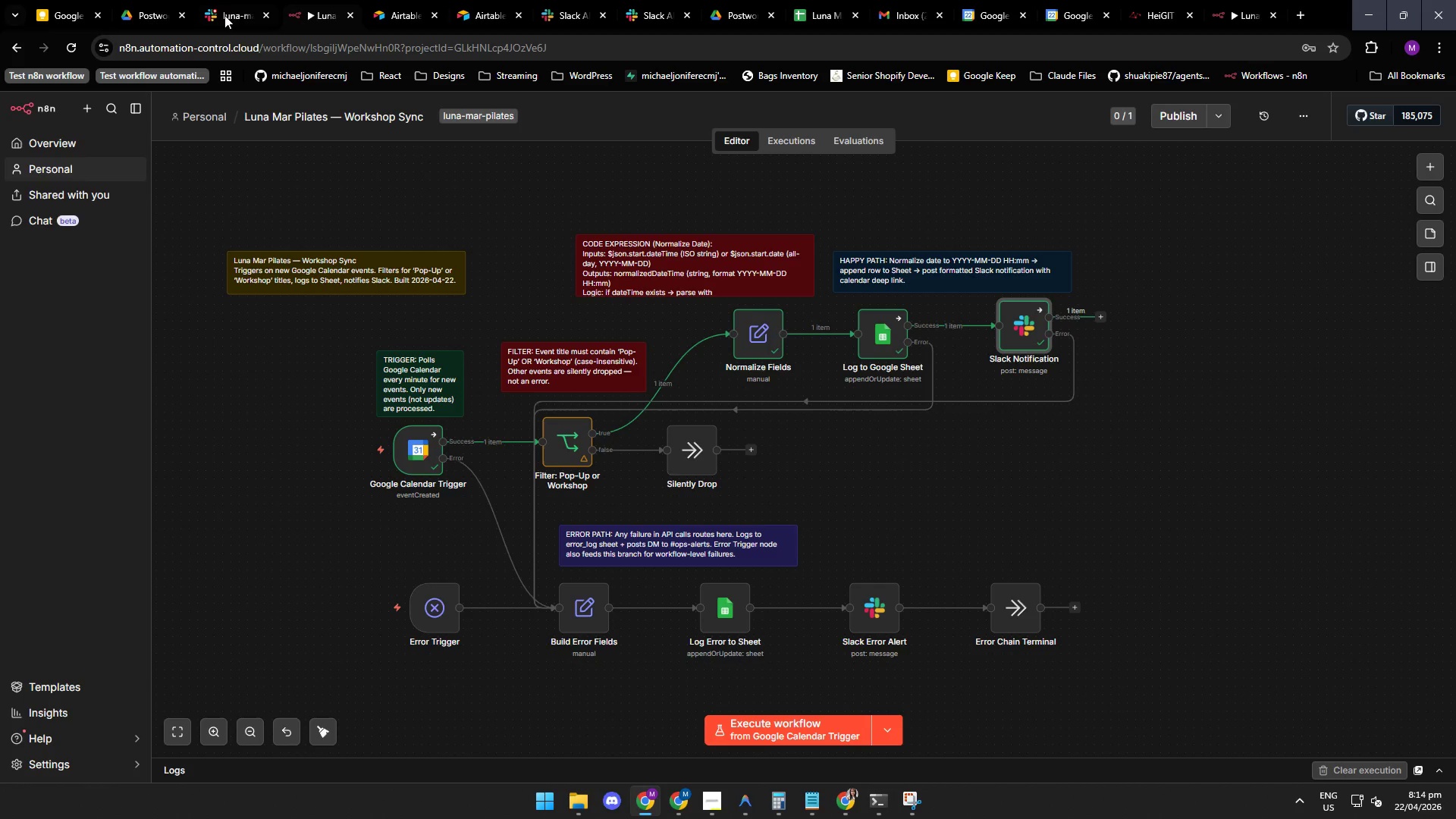 
left_click([229, 11])
 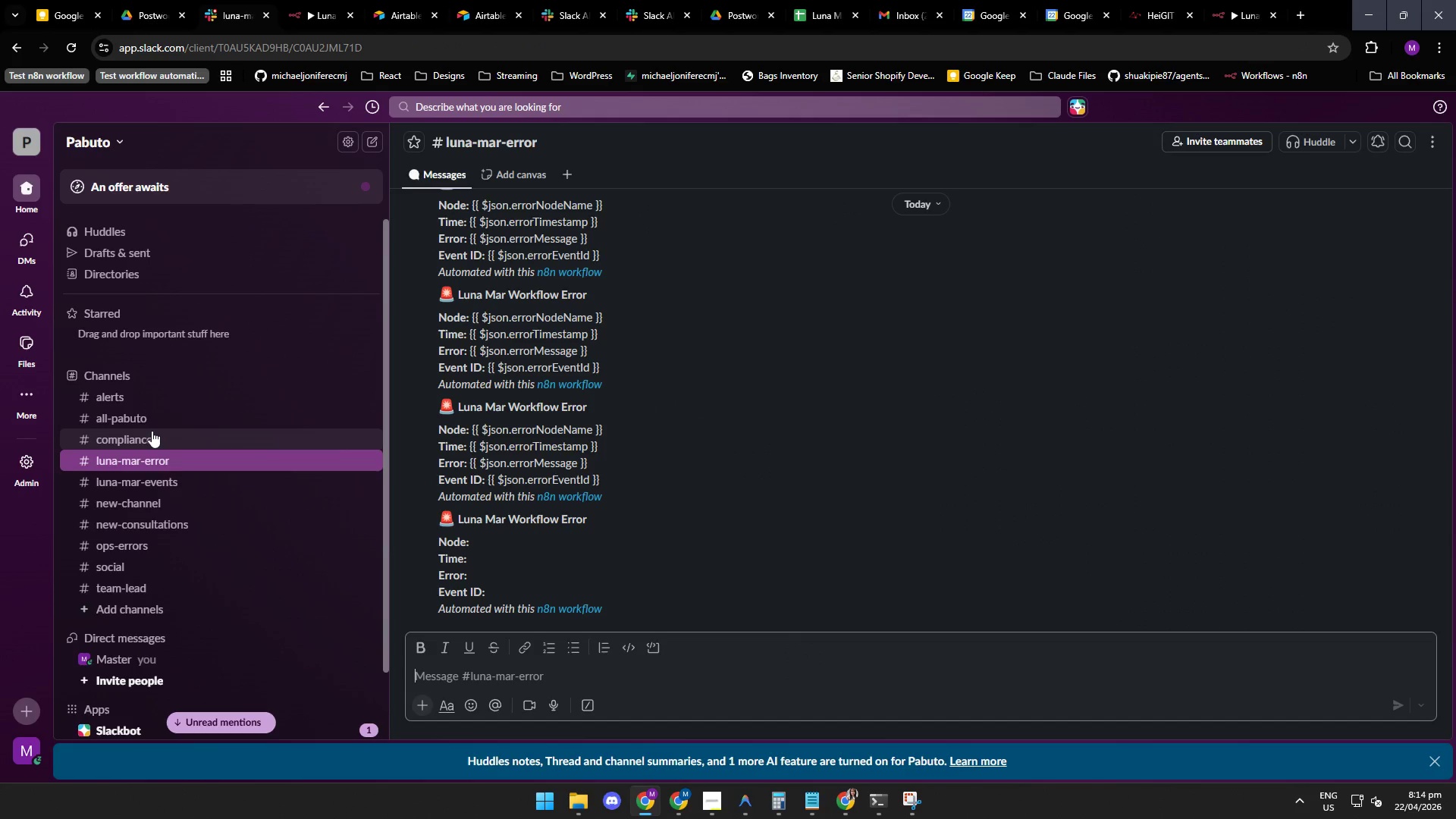 
left_click([149, 432])
 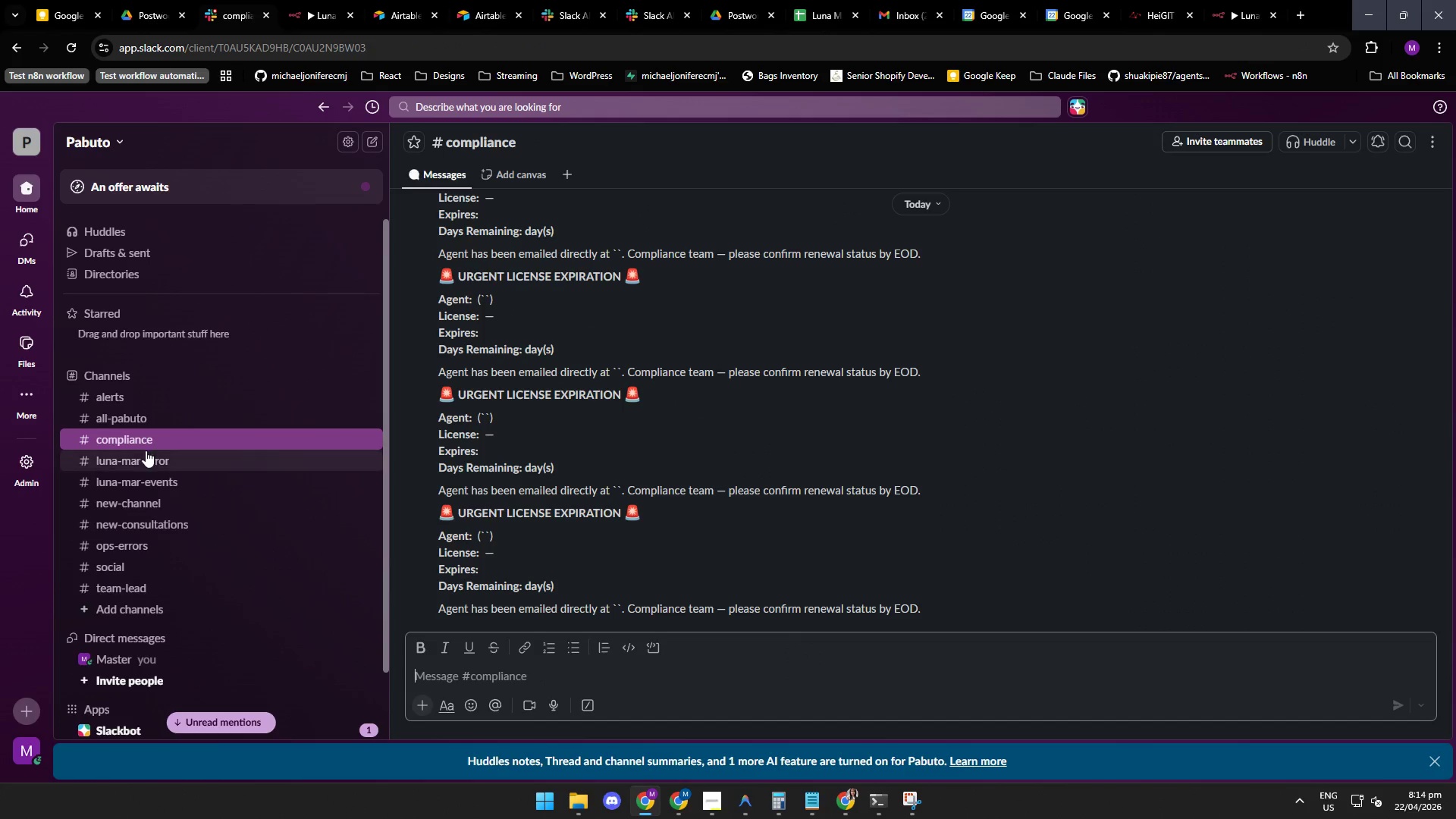 
left_click([141, 456])
 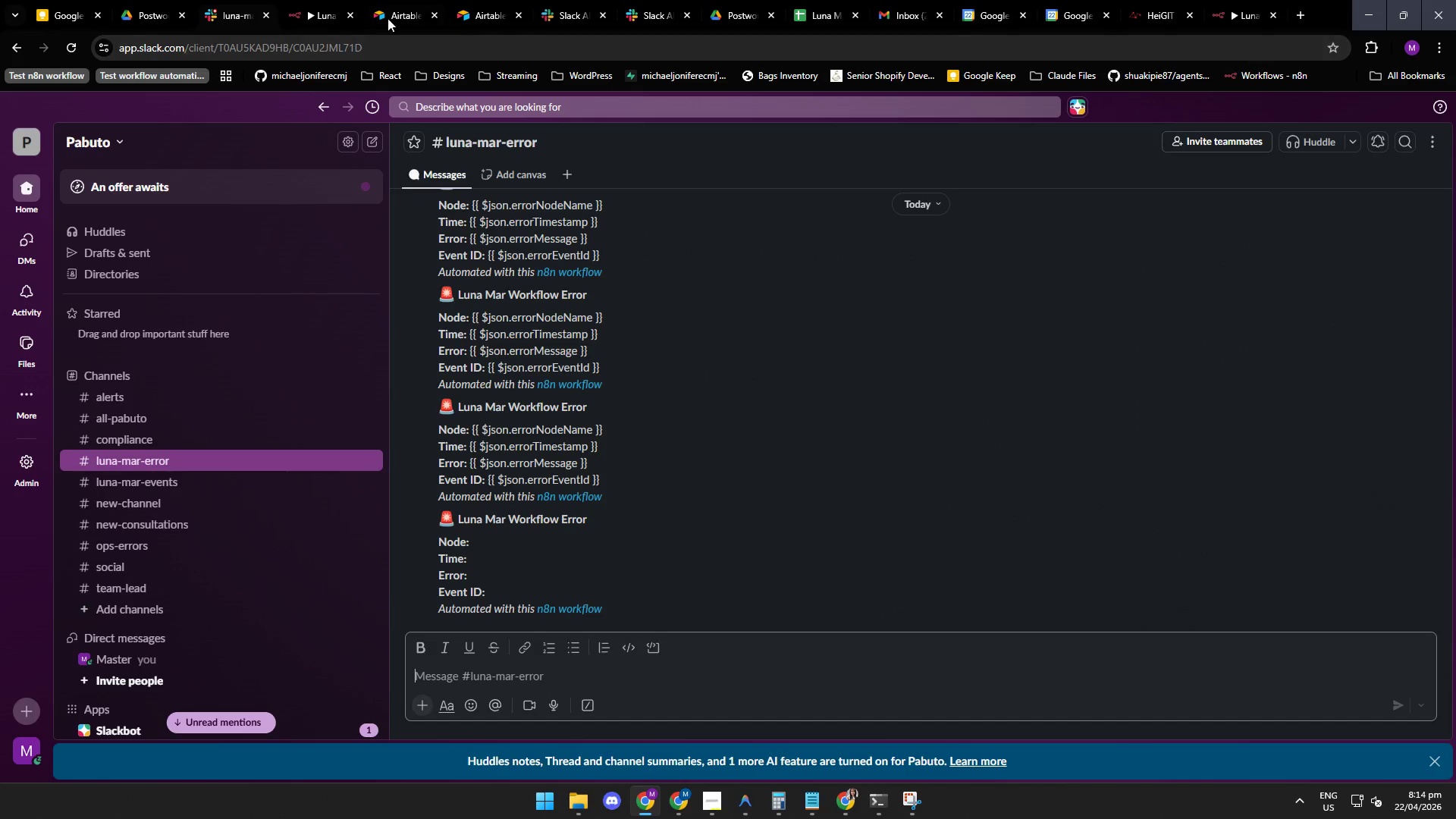 
left_click([394, 17])
 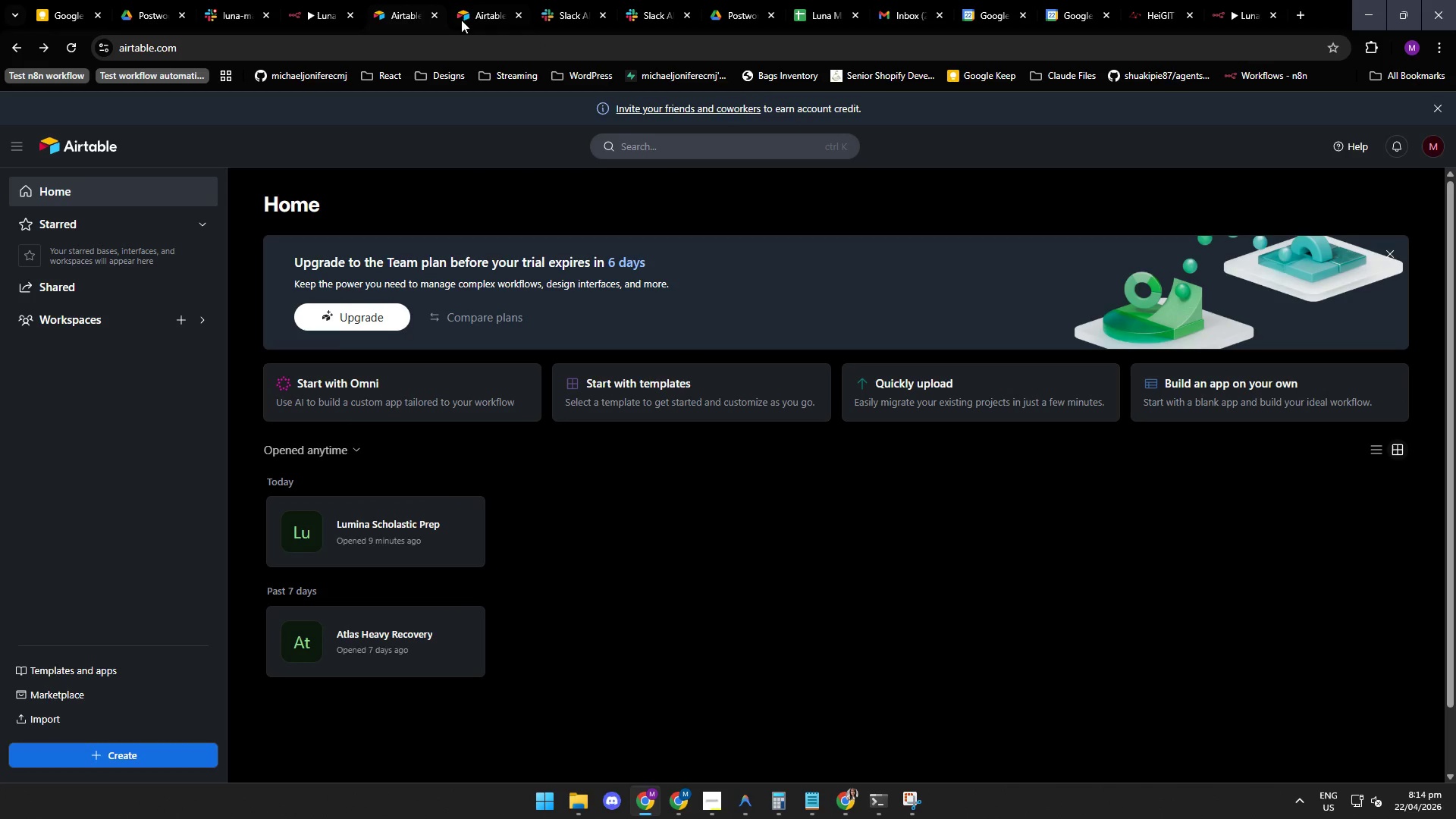 
left_click([479, 17])
 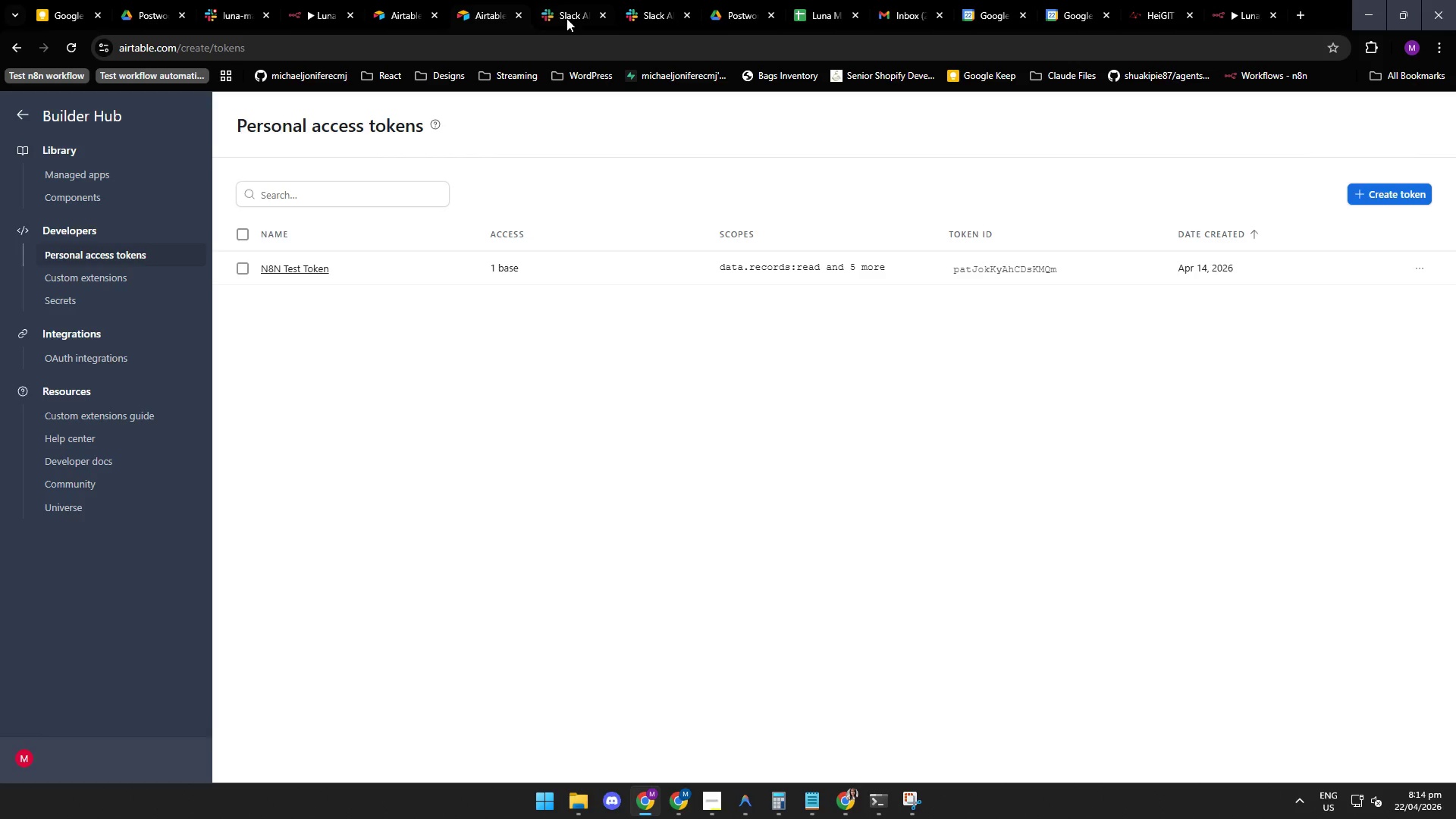 
left_click([565, 19])
 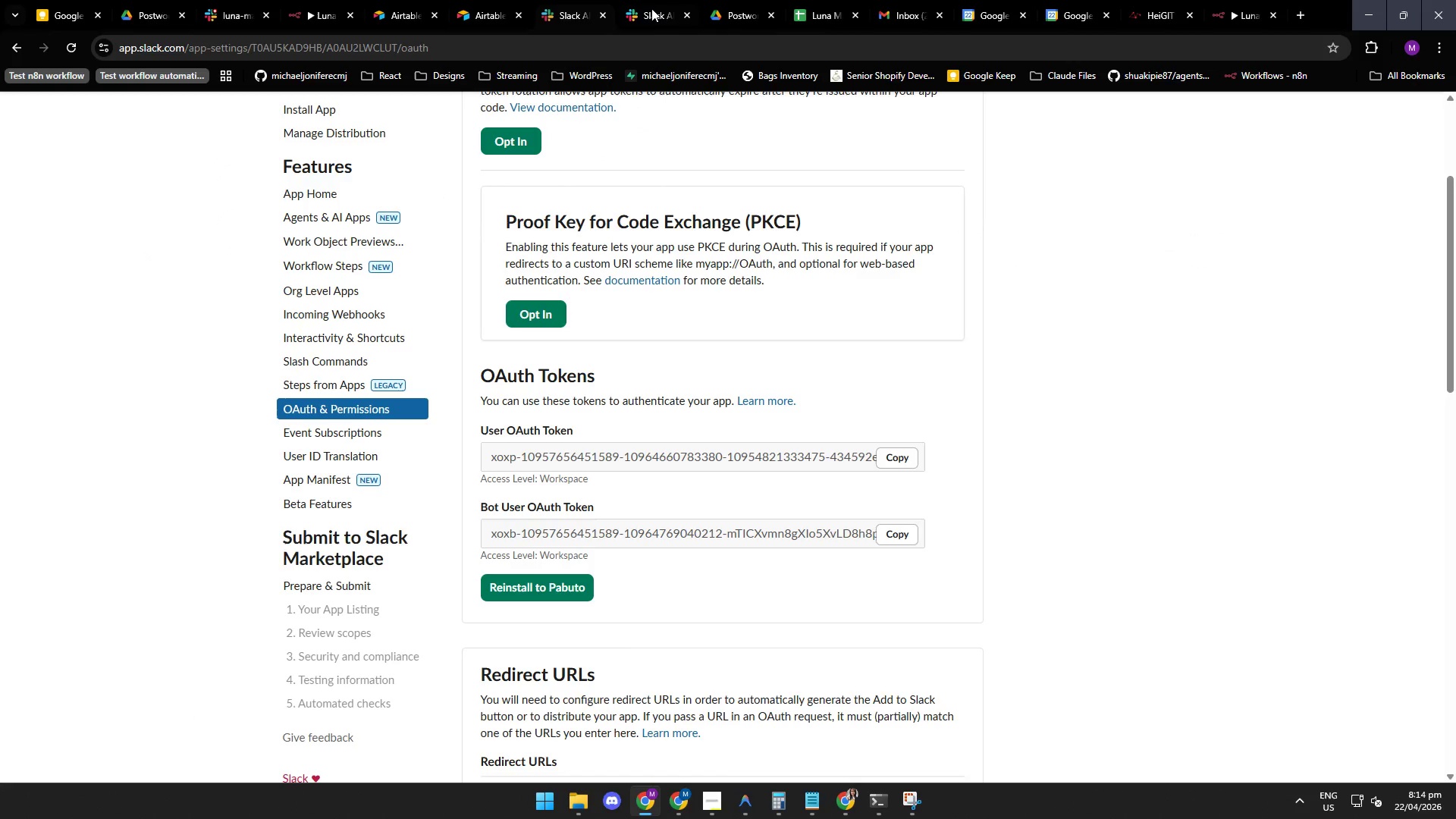 
left_click([651, 13])
 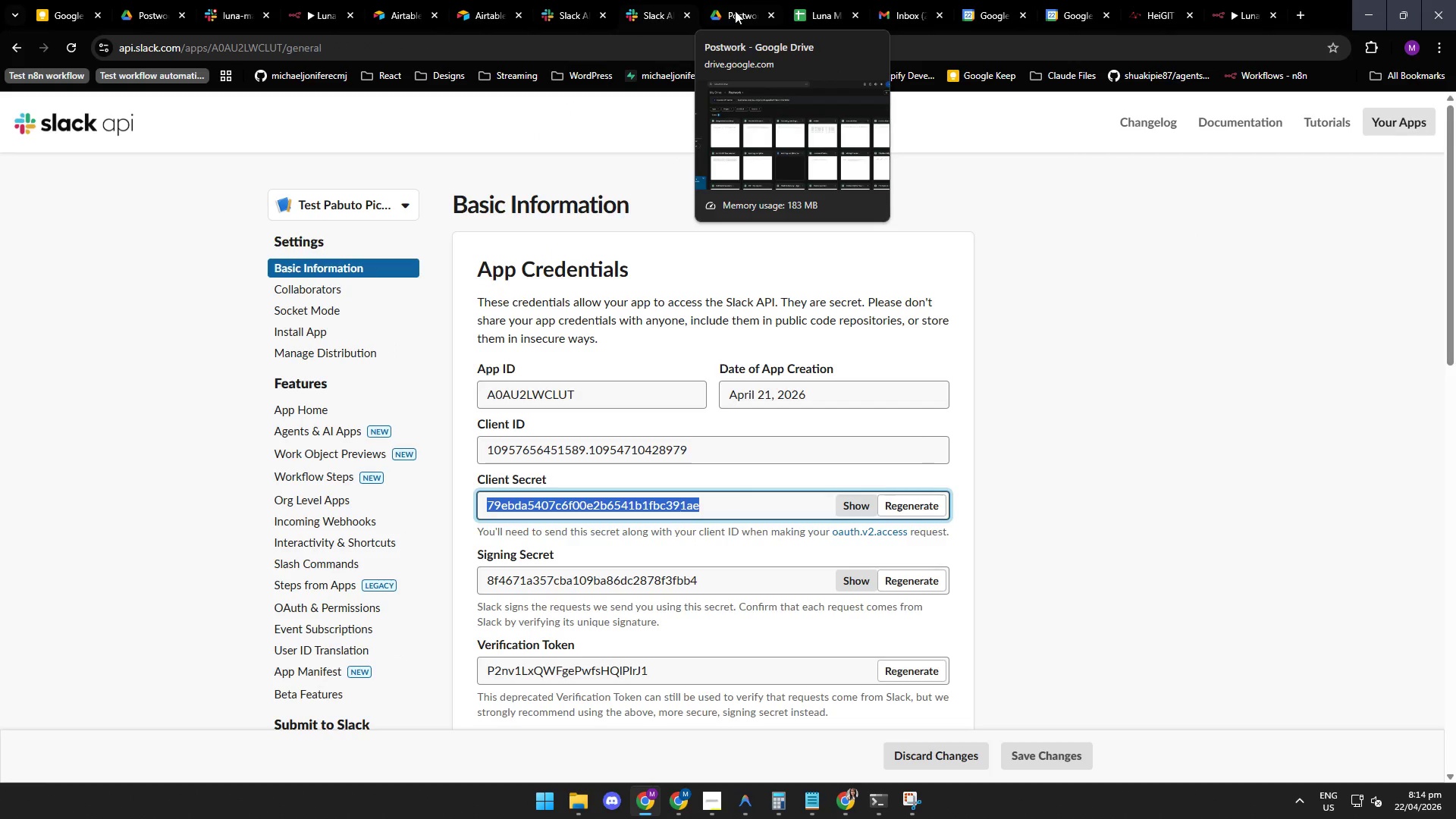 
left_click([740, 14])
 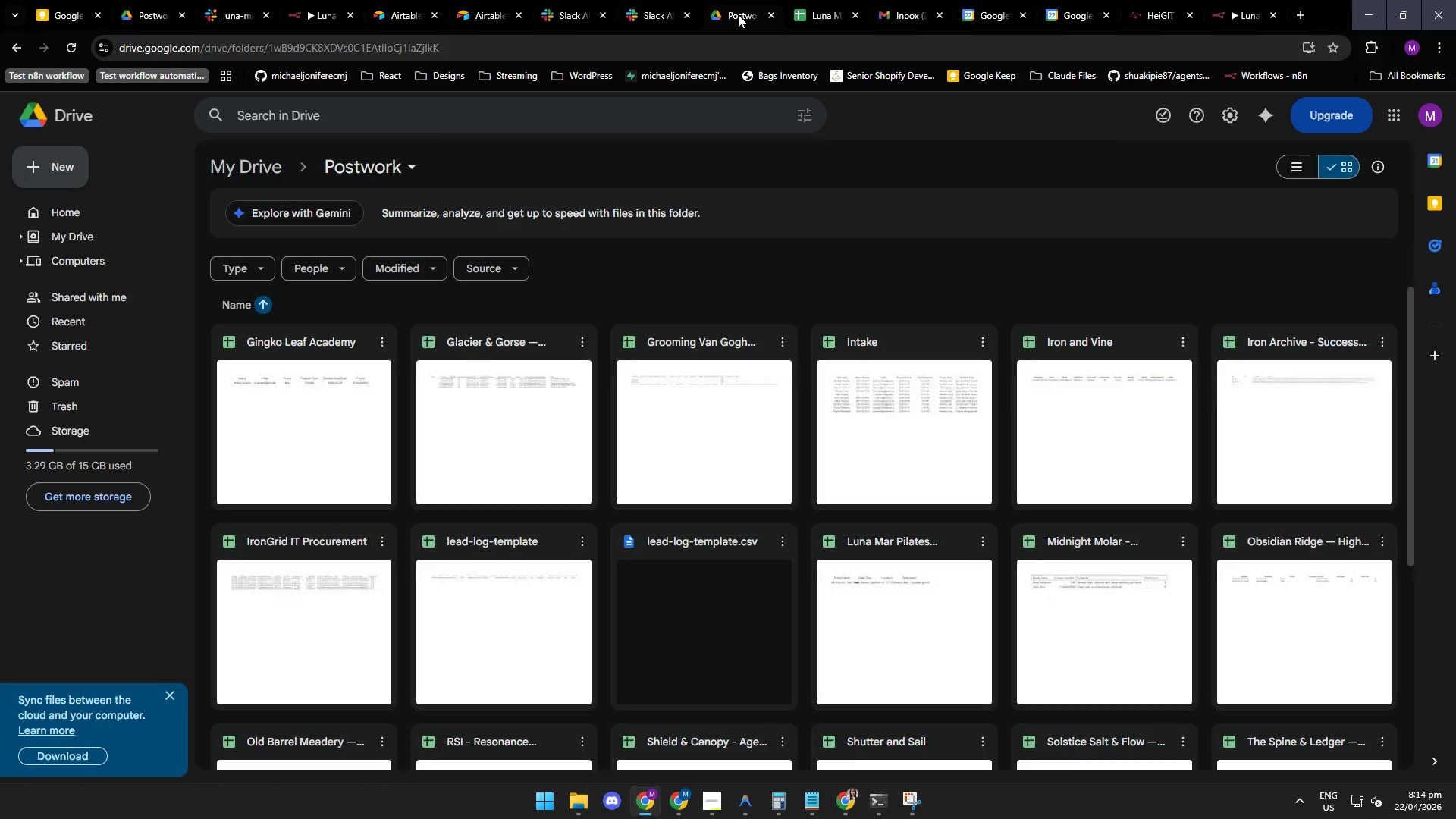 
wait(14.58)
 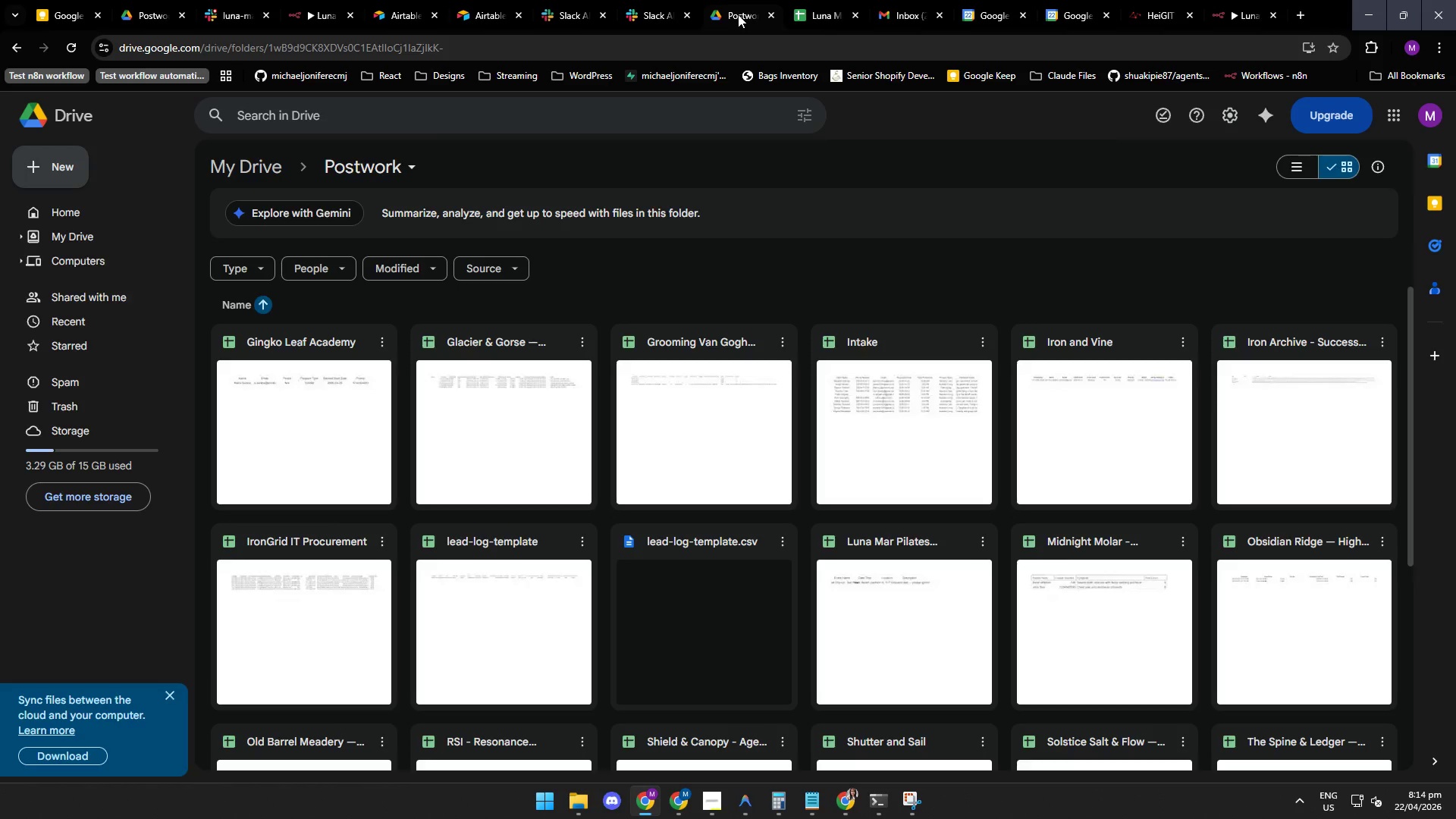 
left_click([904, 9])
 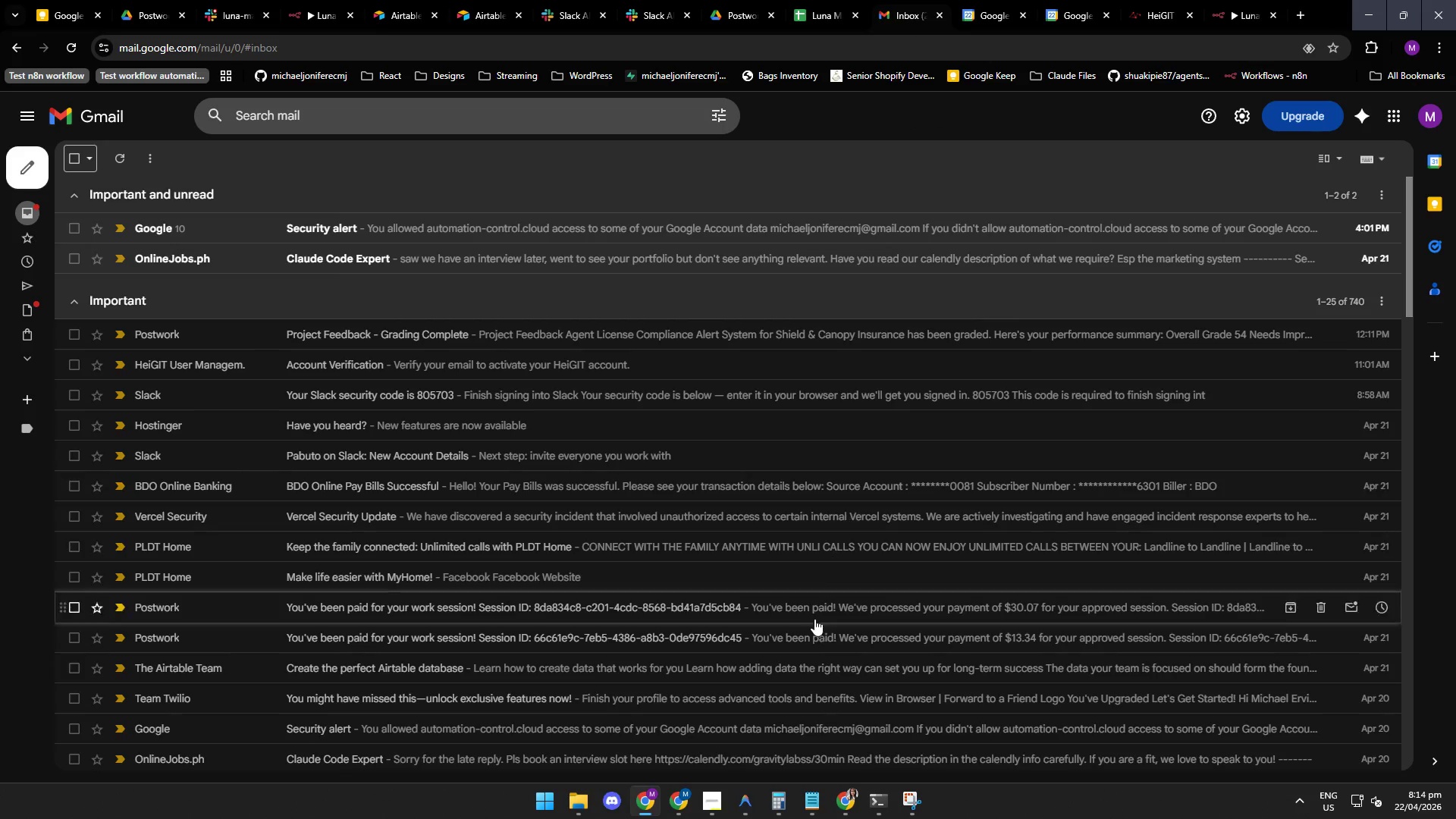 
wait(5.44)
 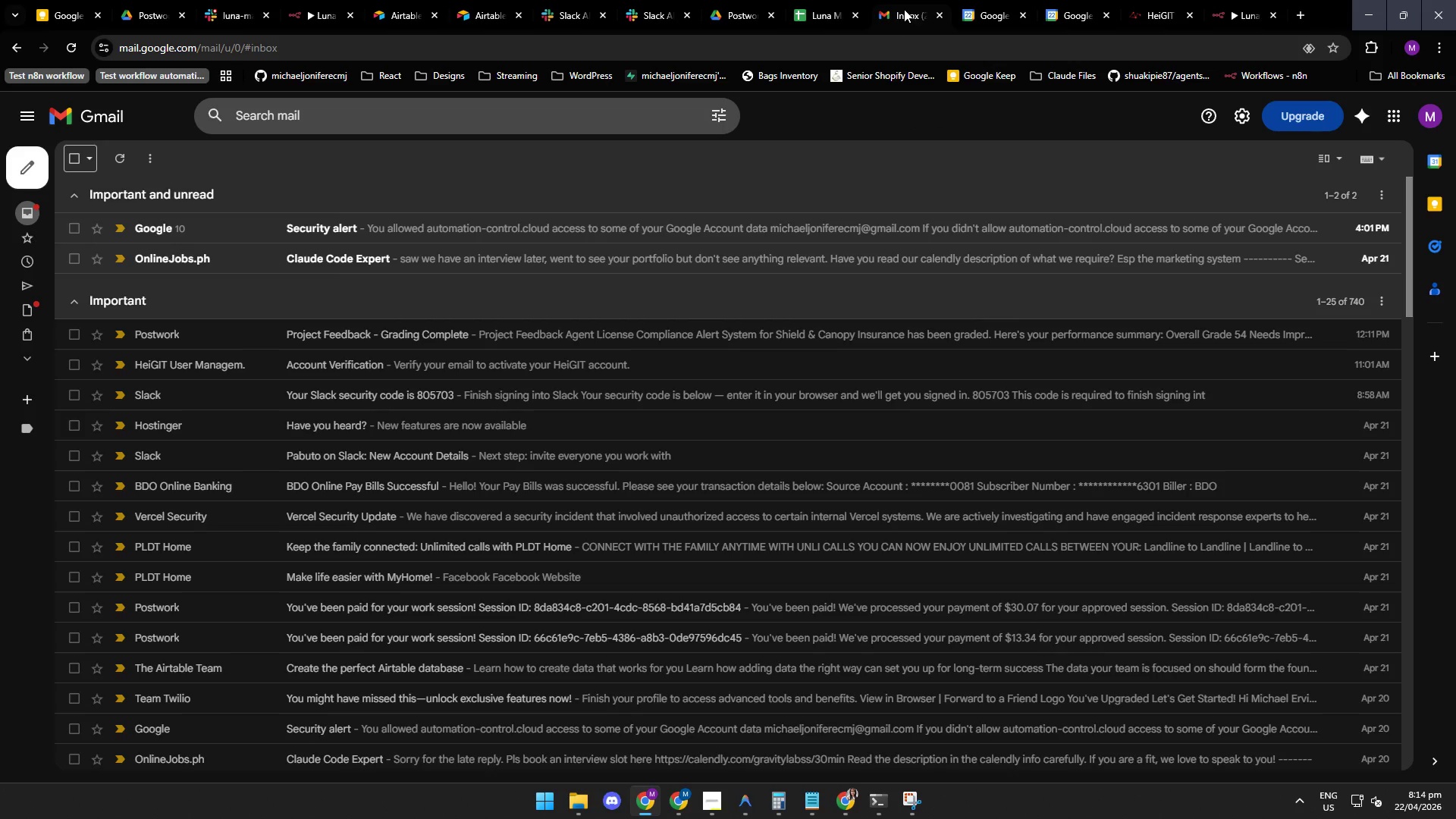 
left_click([743, 811])
 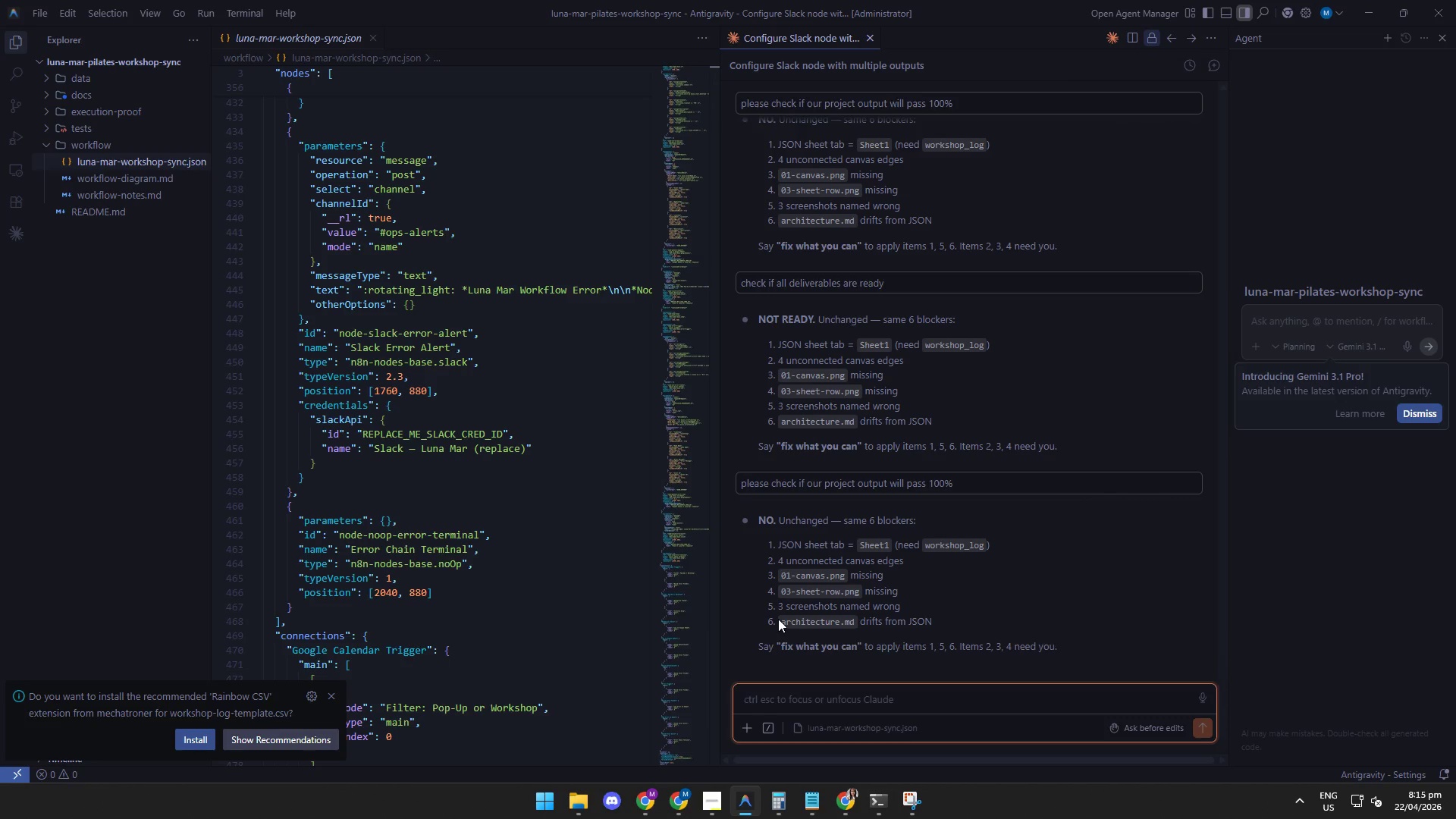 
wait(6.34)
 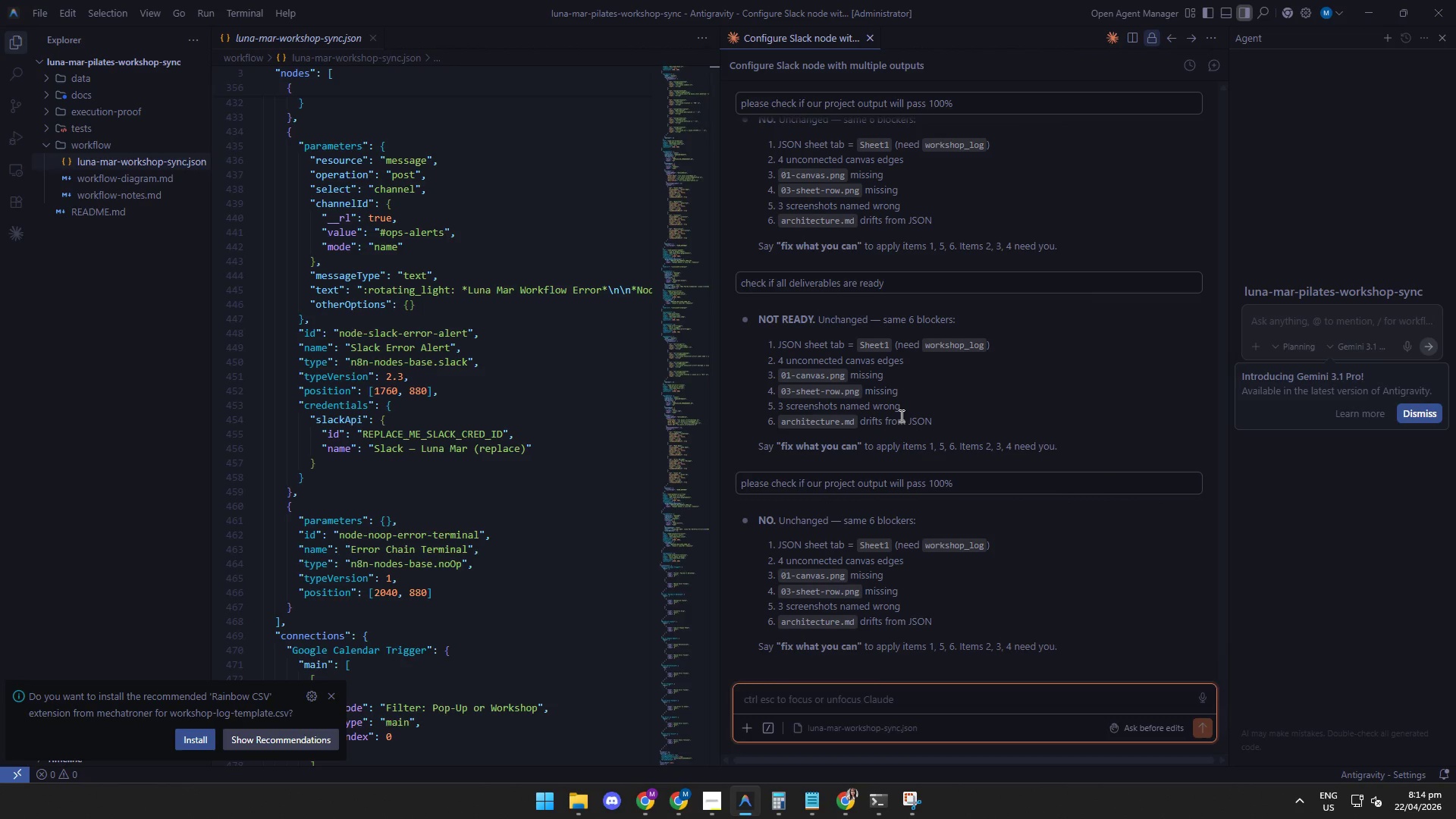 
left_click([782, 623])
 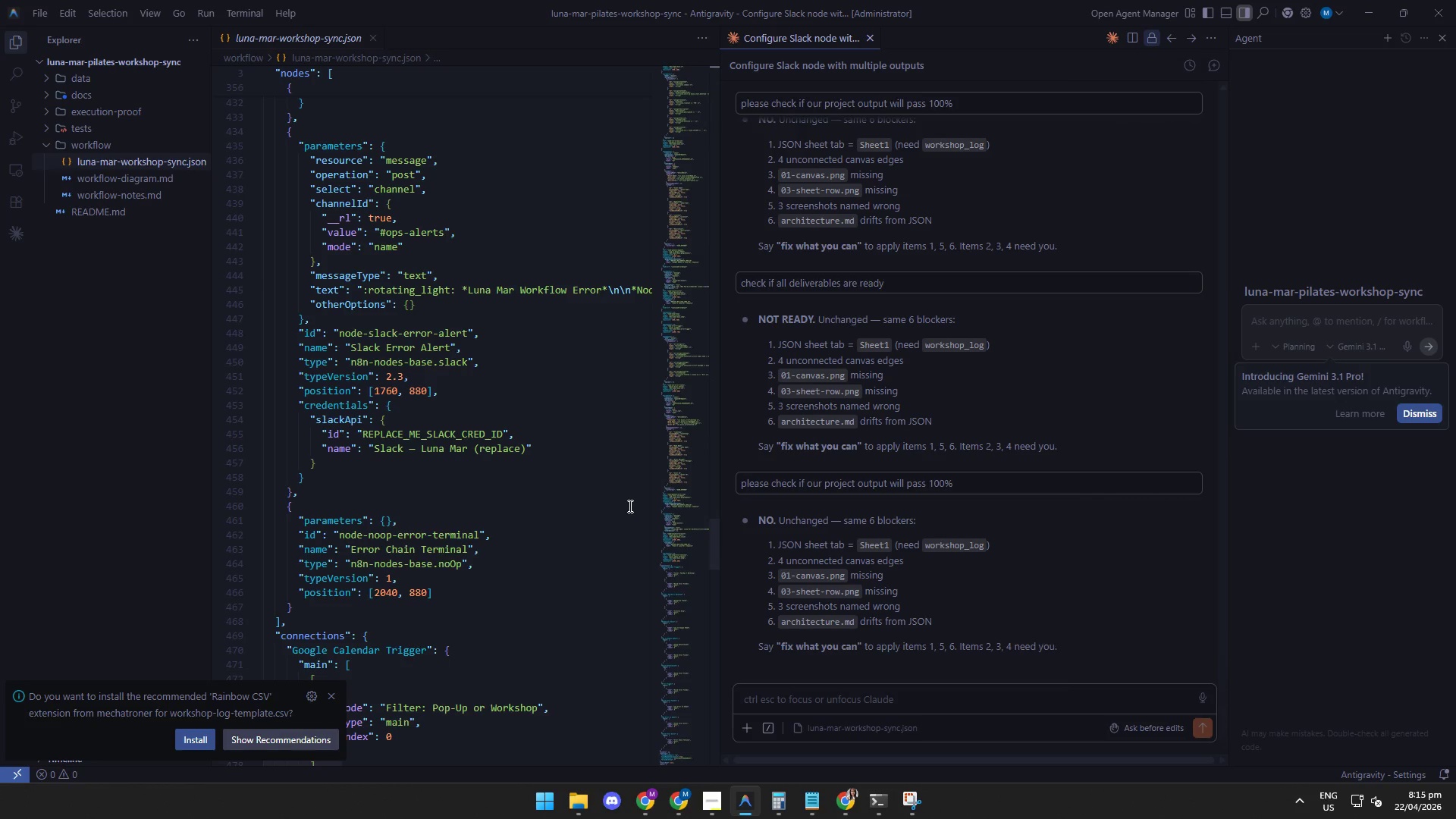 
wait(10.23)
 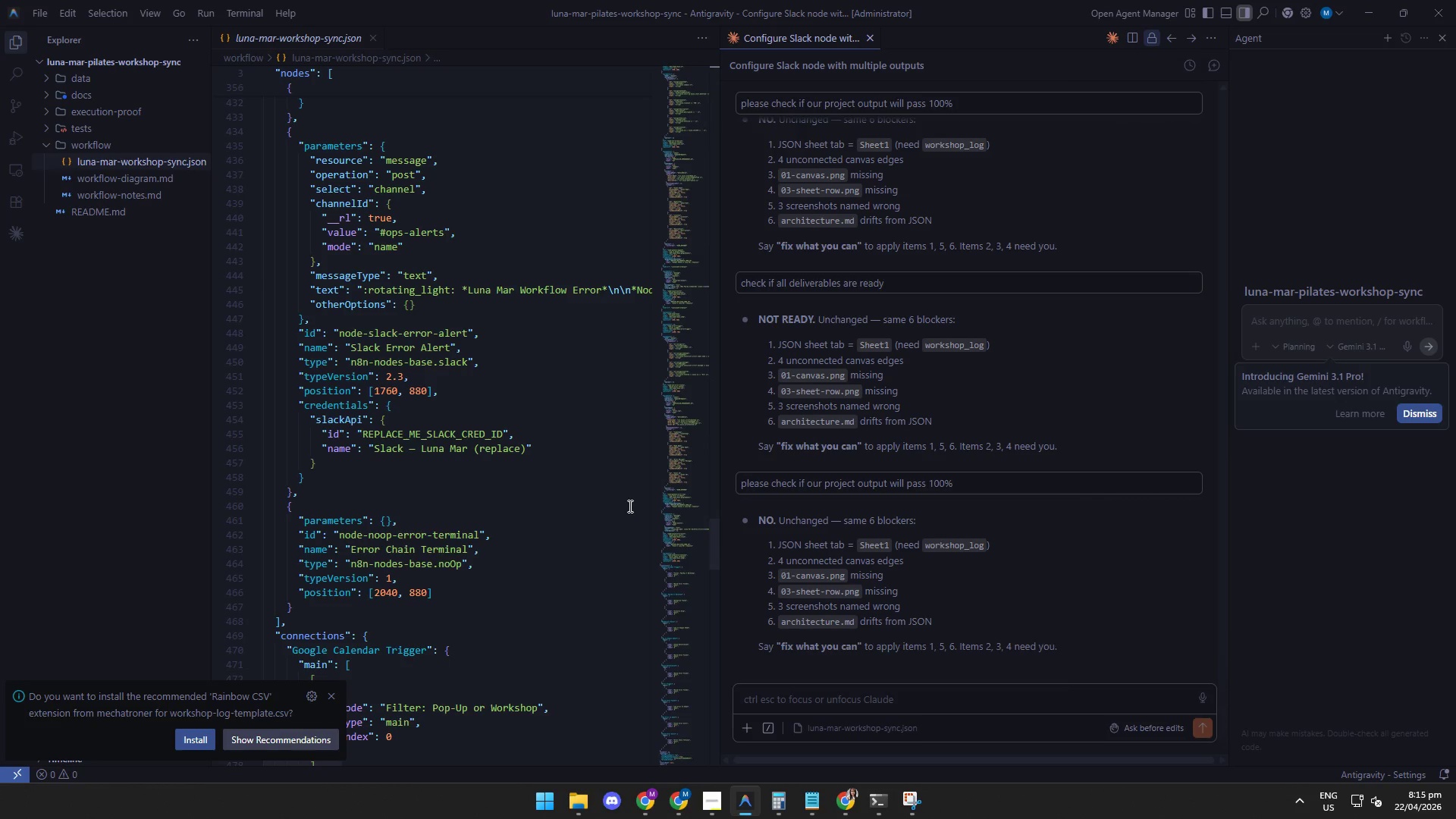 
left_click([765, 616])
 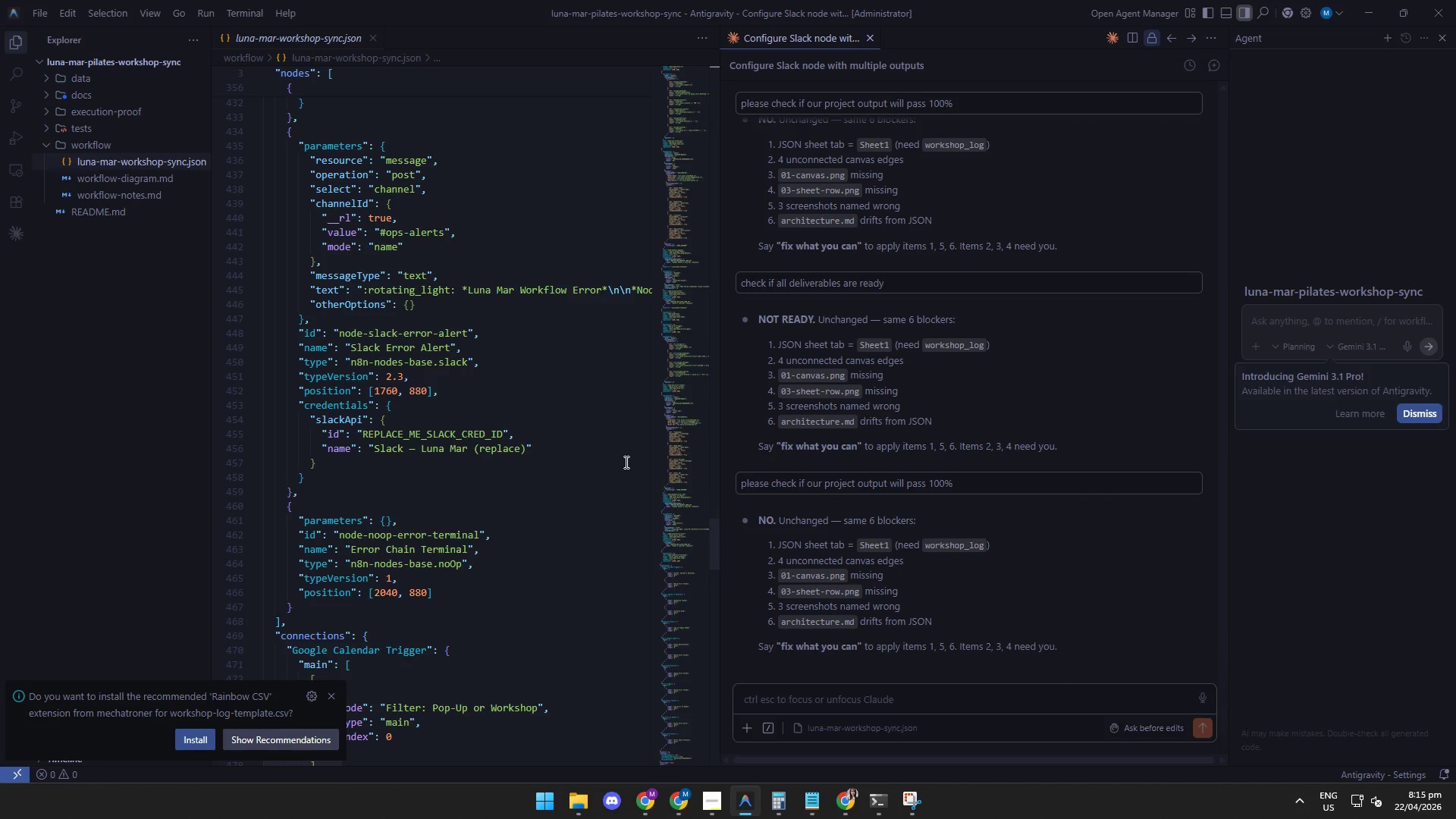 
wait(15.16)
 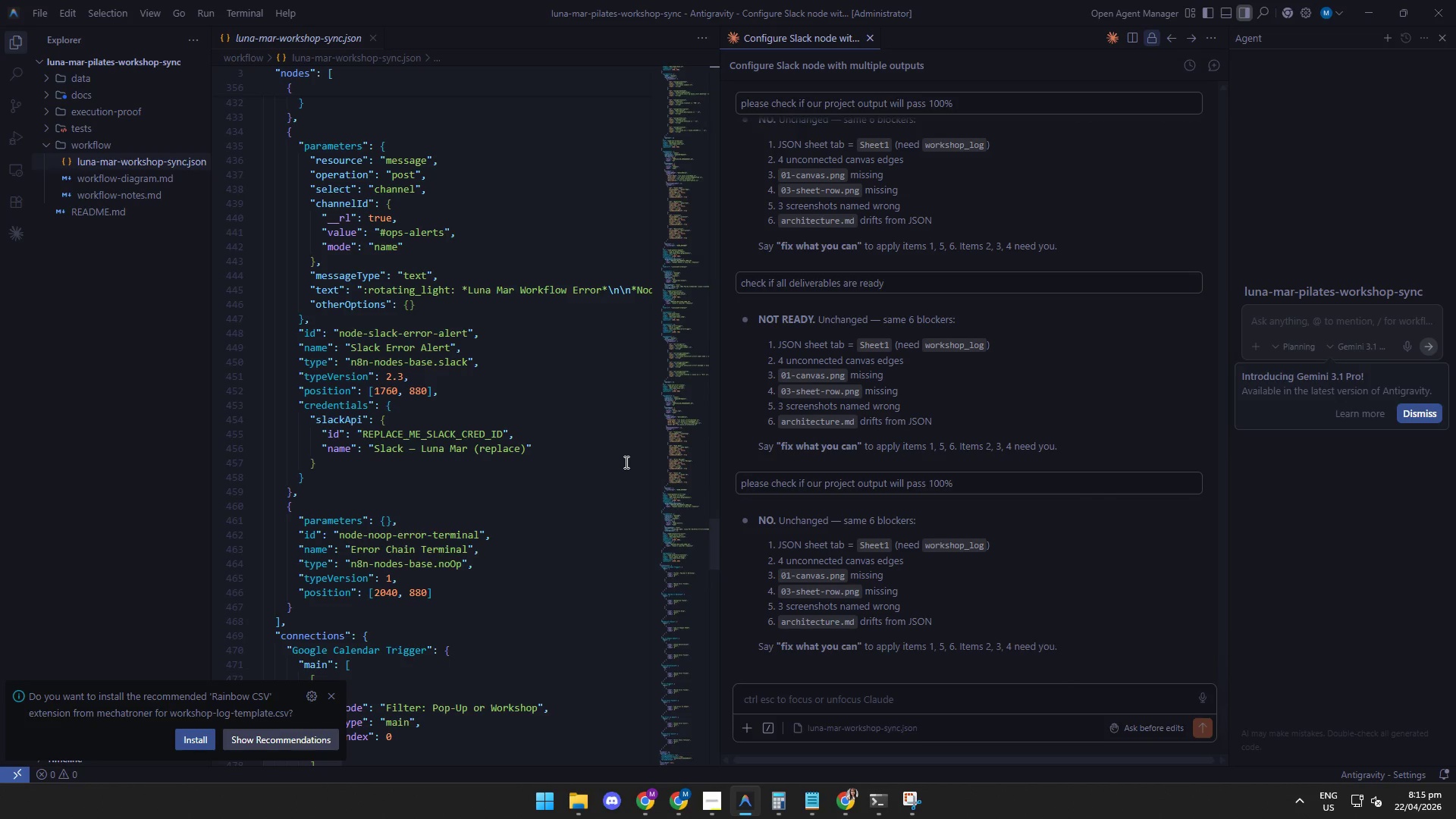 
left_click([809, 610])
 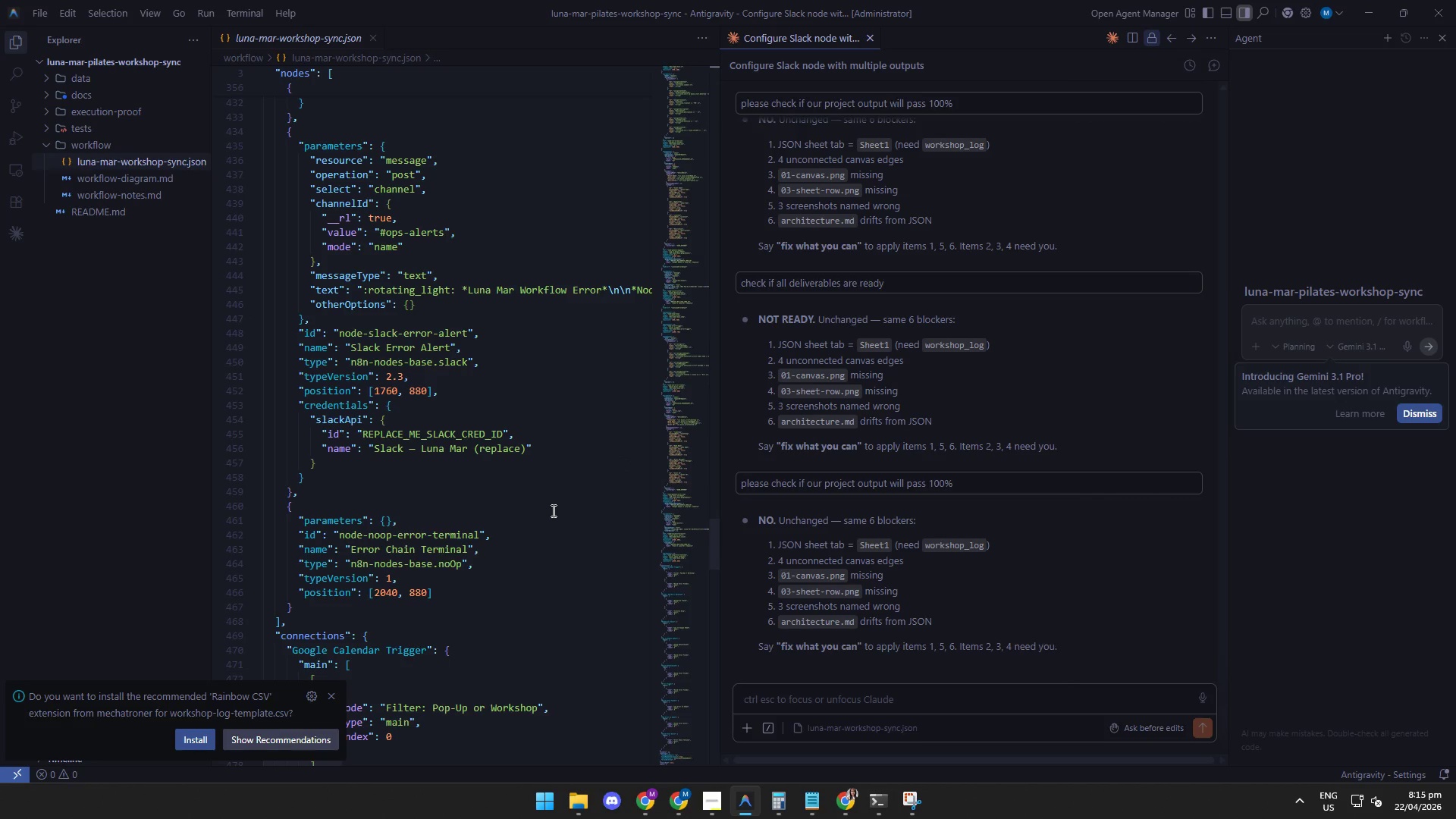 
wait(8.0)
 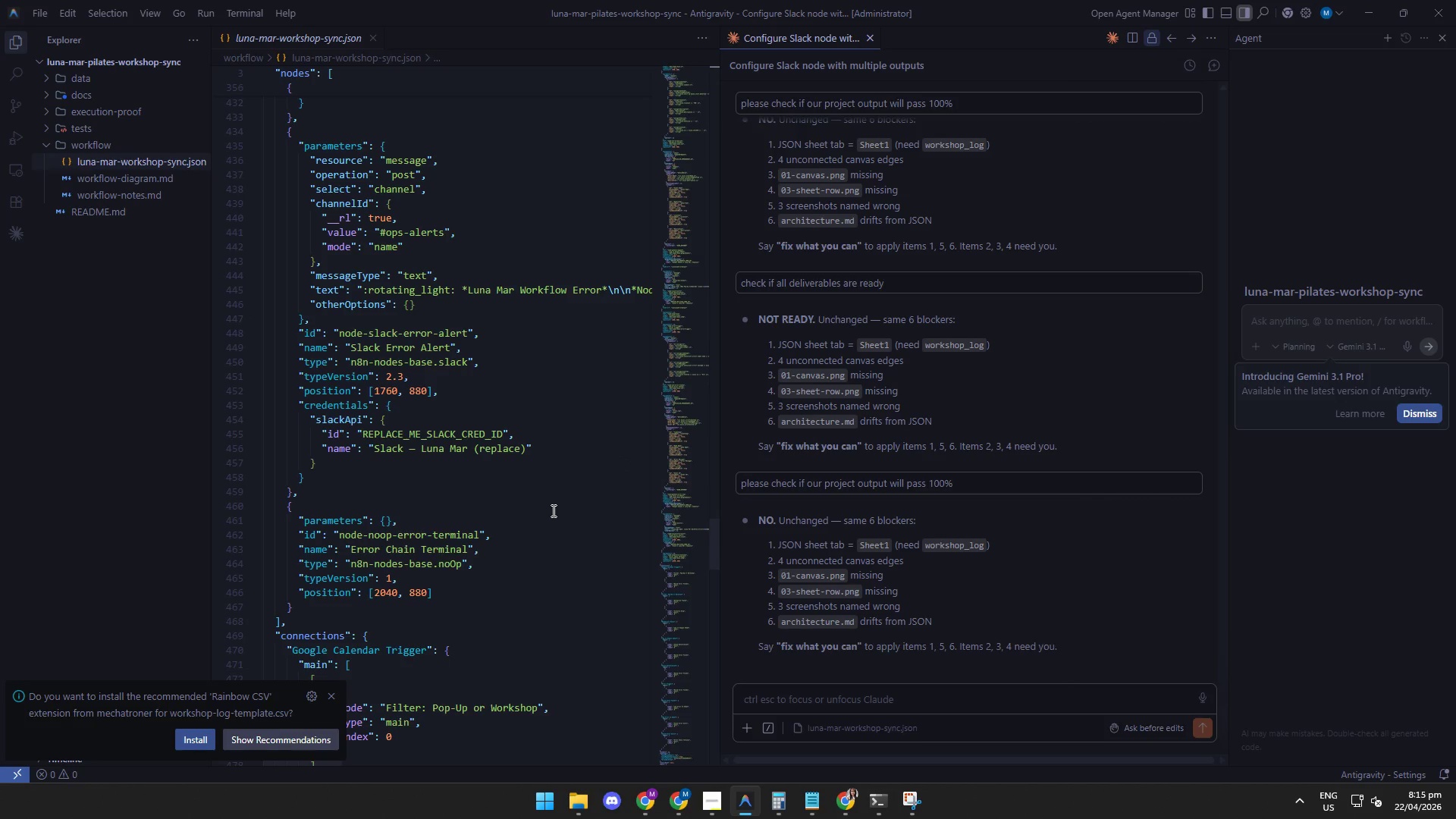 
scroll: coordinate [453, 396], scroll_direction: down, amount: 5.0
 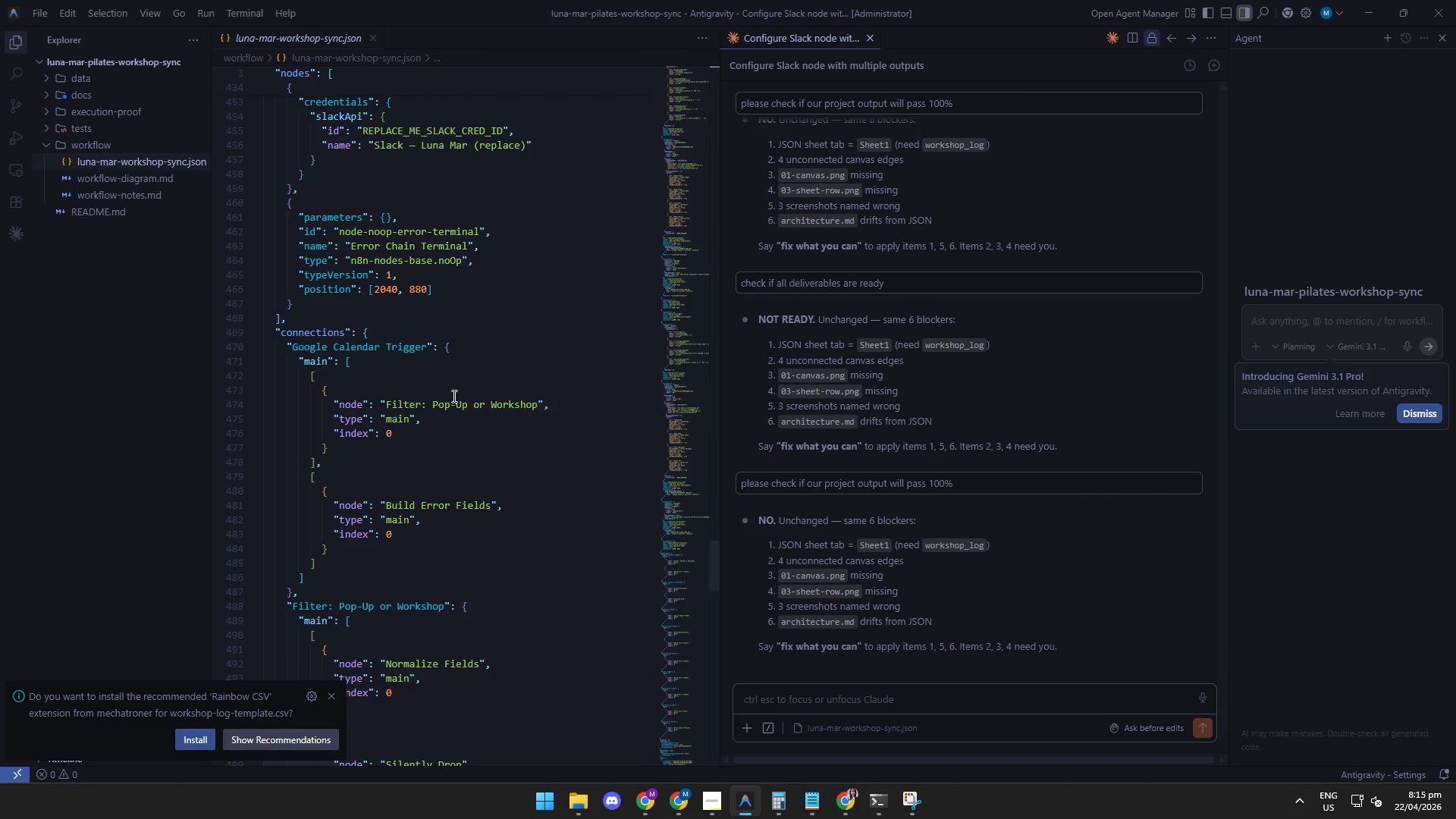 
scroll: coordinate [453, 396], scroll_direction: up, amount: 12.0
 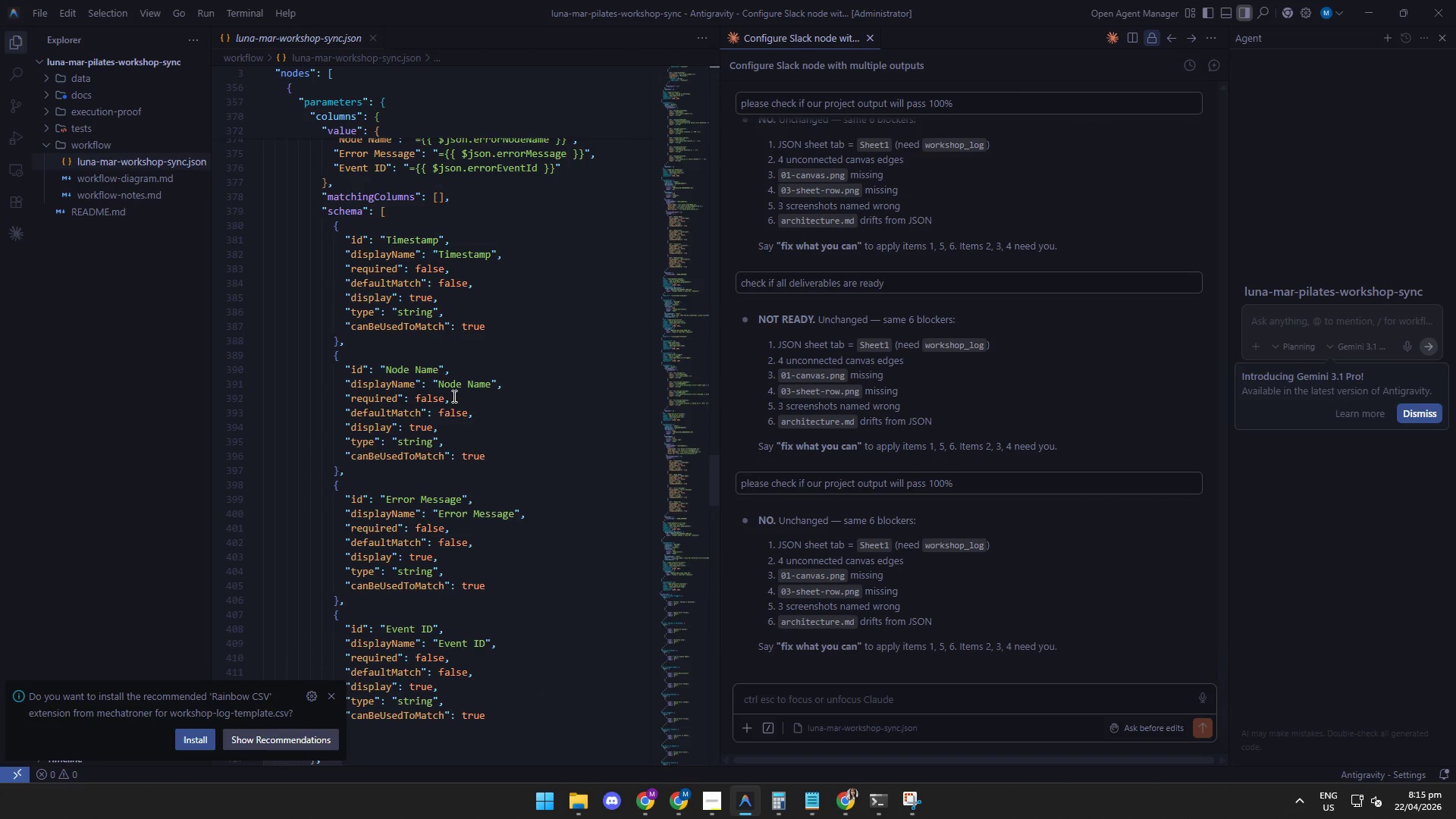 
scroll: coordinate [453, 396], scroll_direction: down, amount: 1.0
 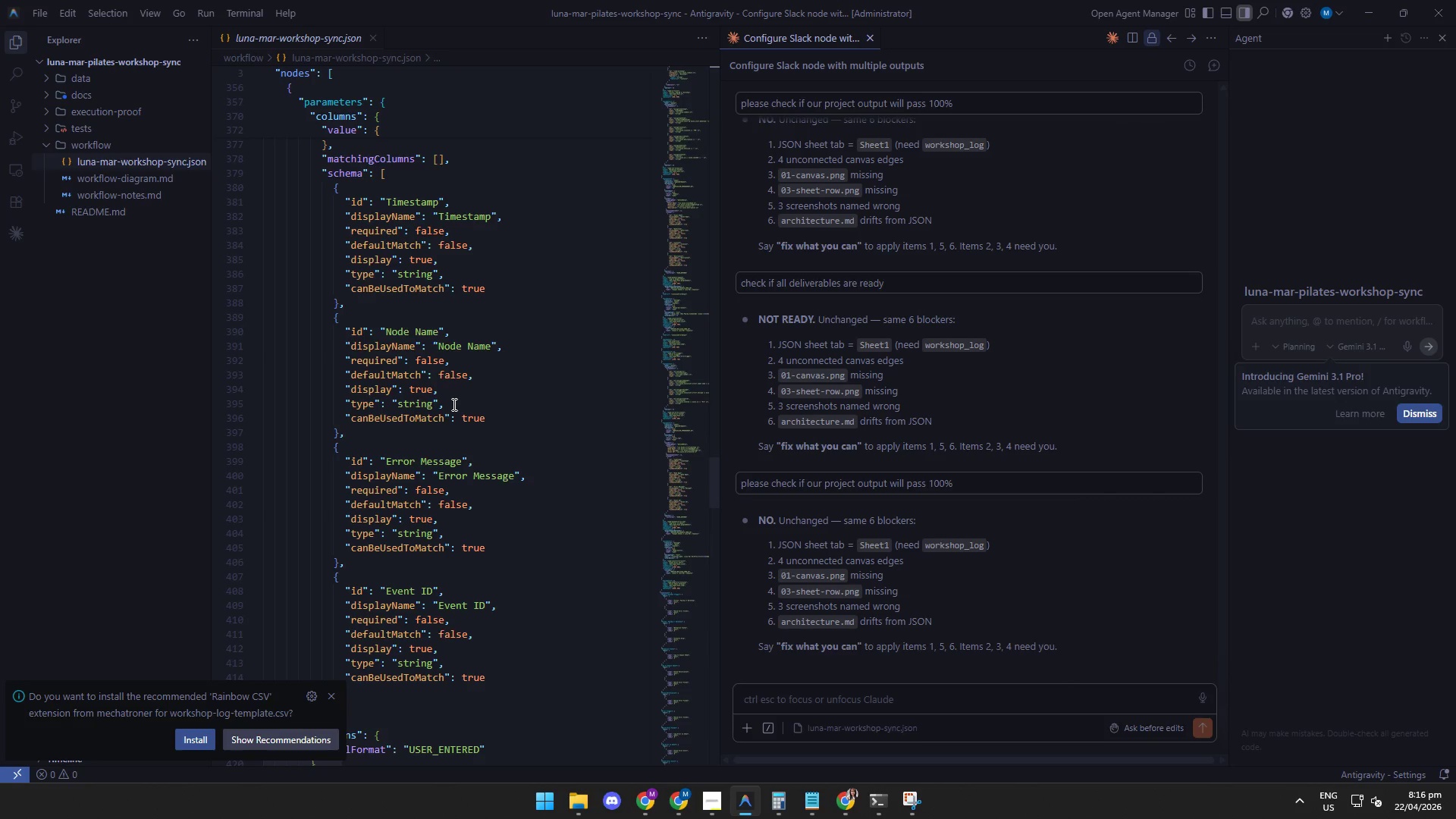 
wait(13.53)
 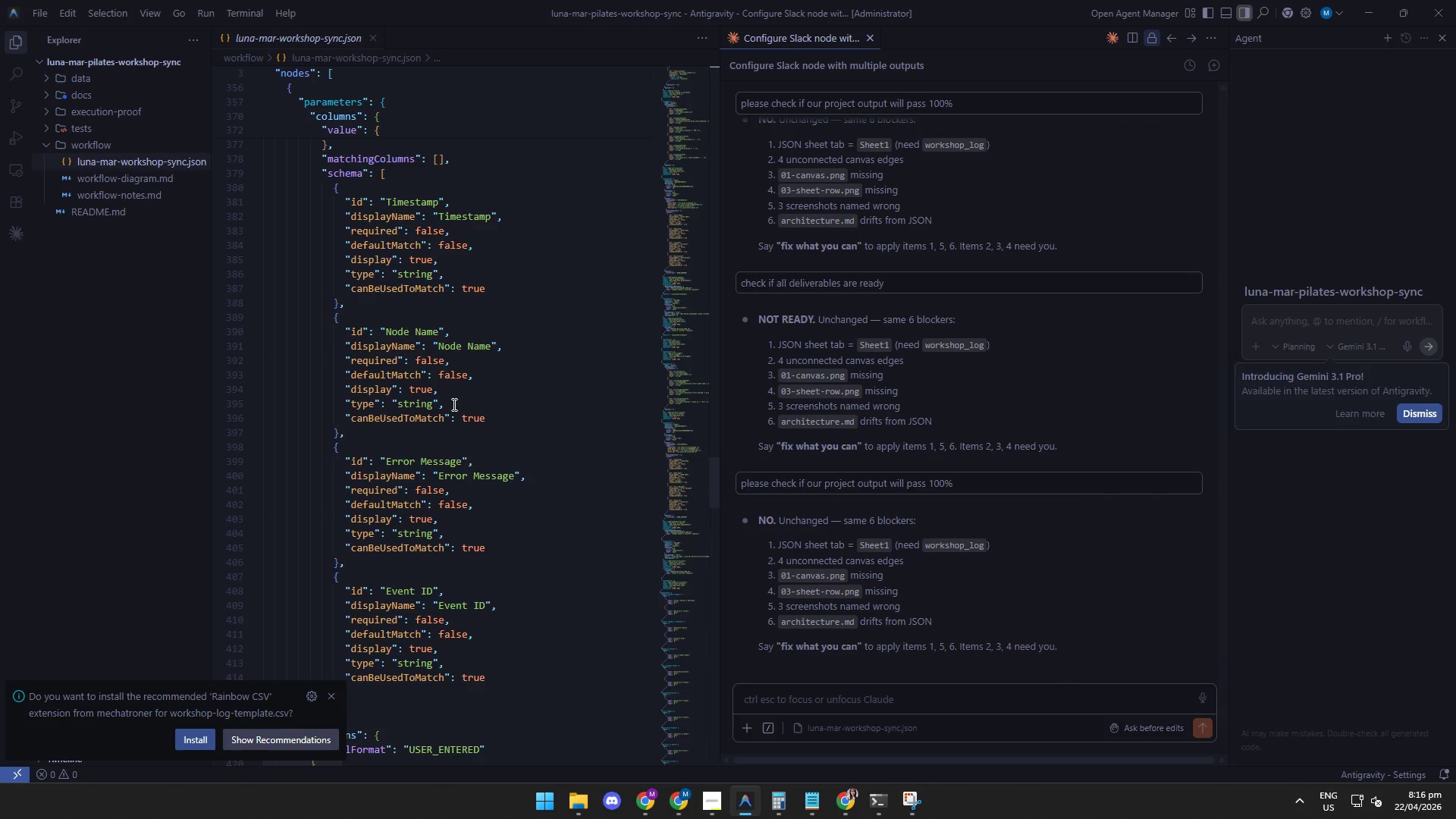 
scroll: coordinate [494, 645], scroll_direction: down, amount: 2.0
 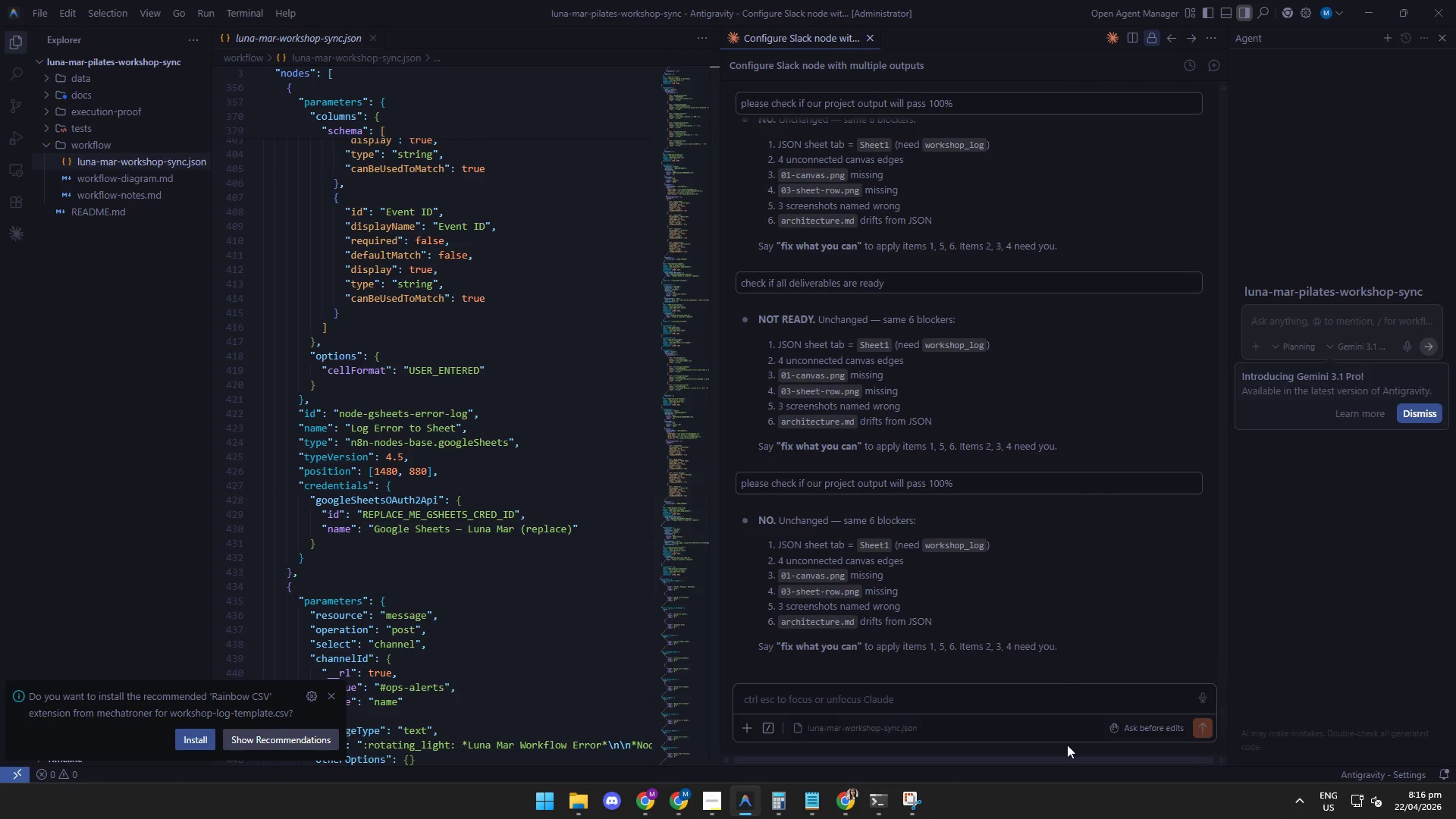 
left_click([1208, 725])
 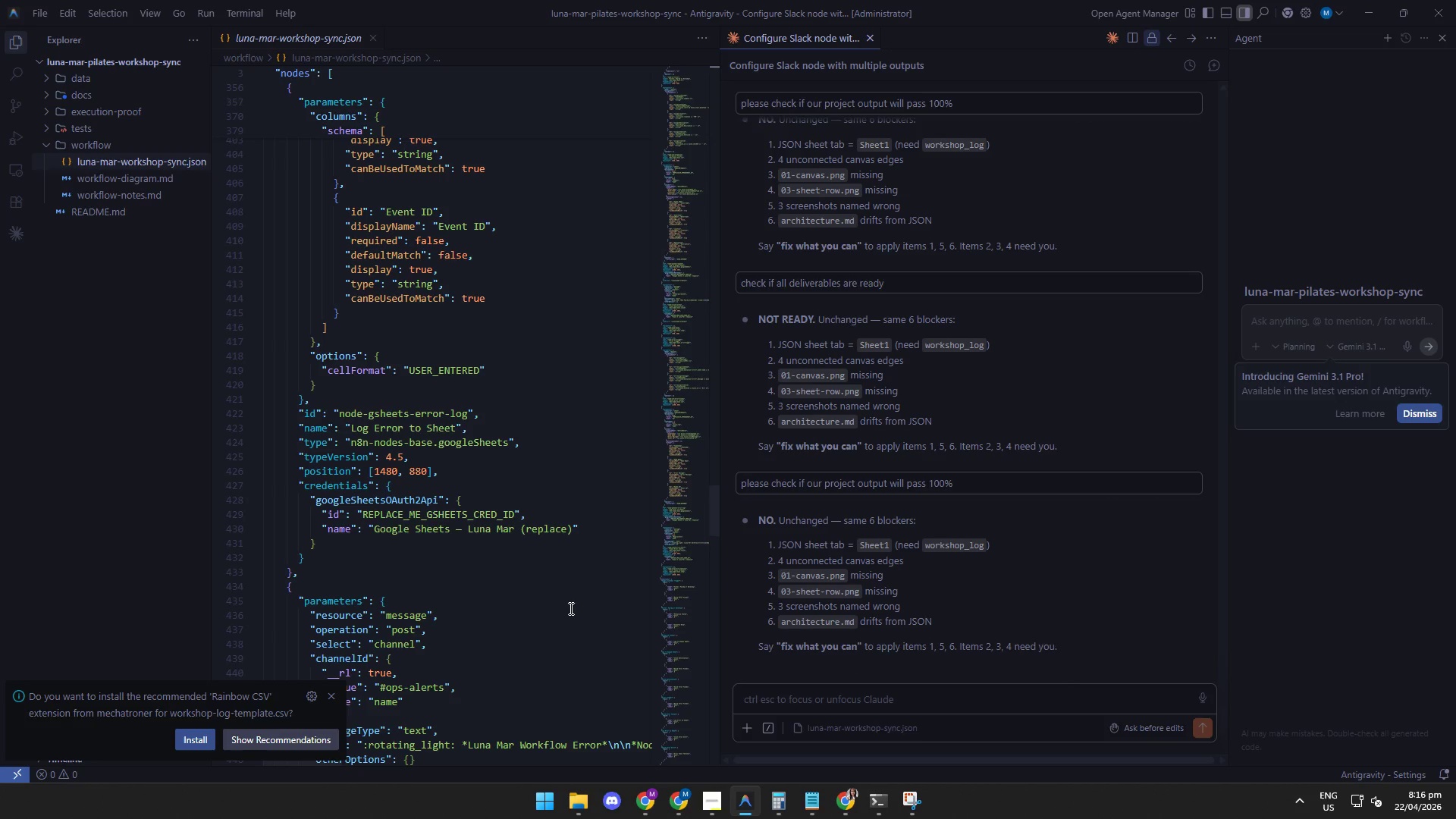 
wait(97.19)
 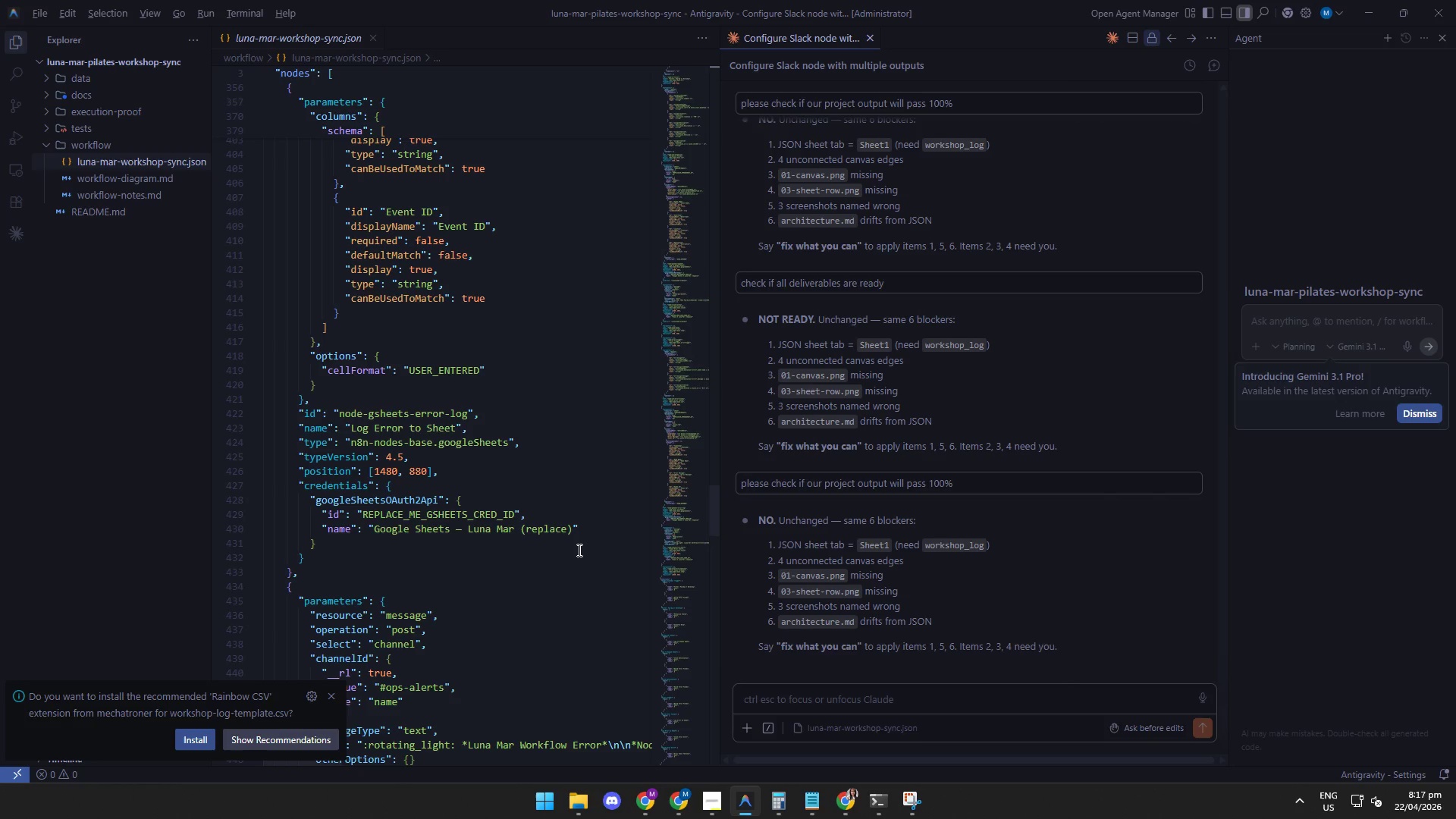 
scroll: coordinate [553, 261], scroll_direction: down, amount: 3.0
 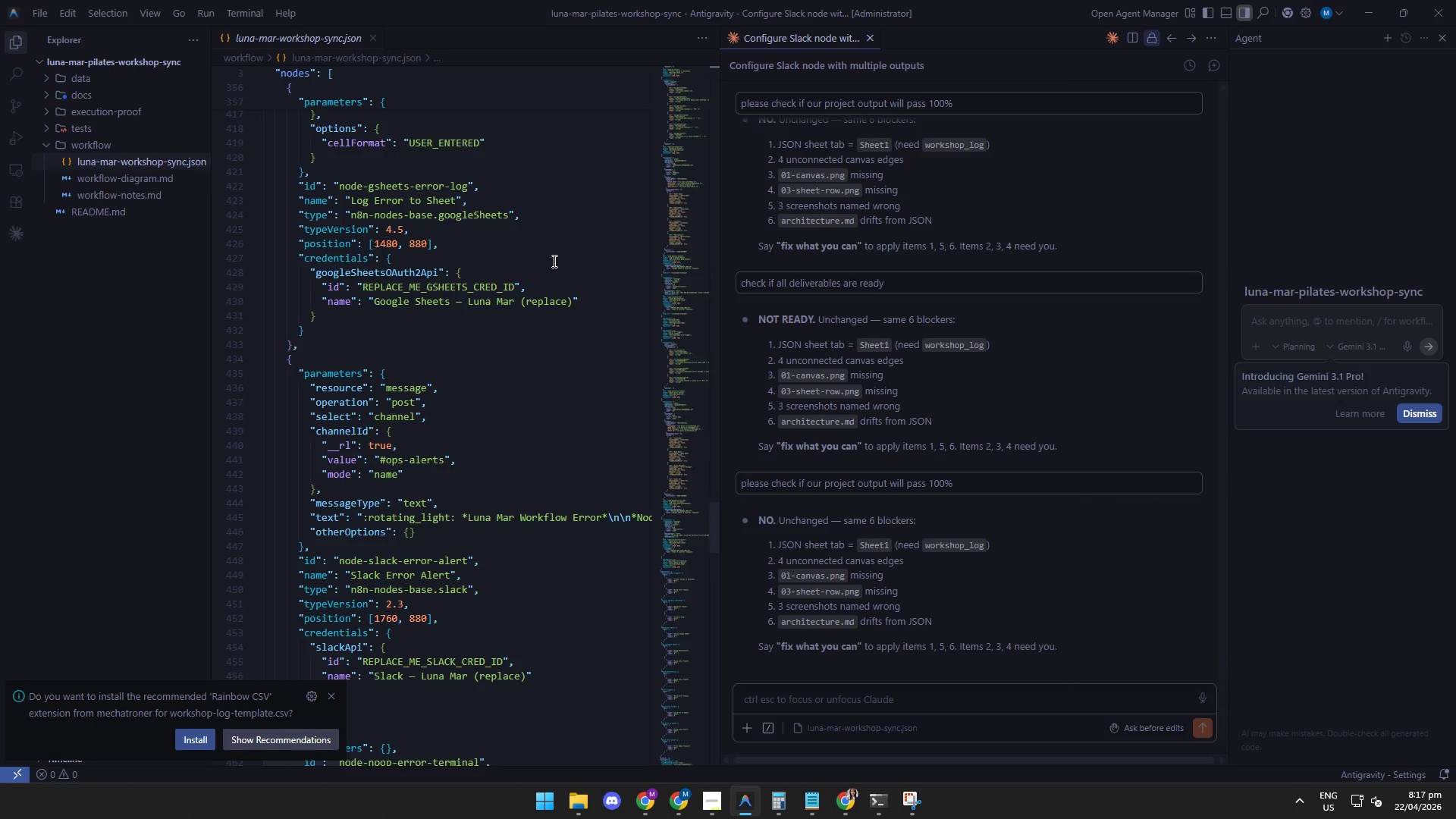 
scroll: coordinate [553, 261], scroll_direction: up, amount: 2.0
 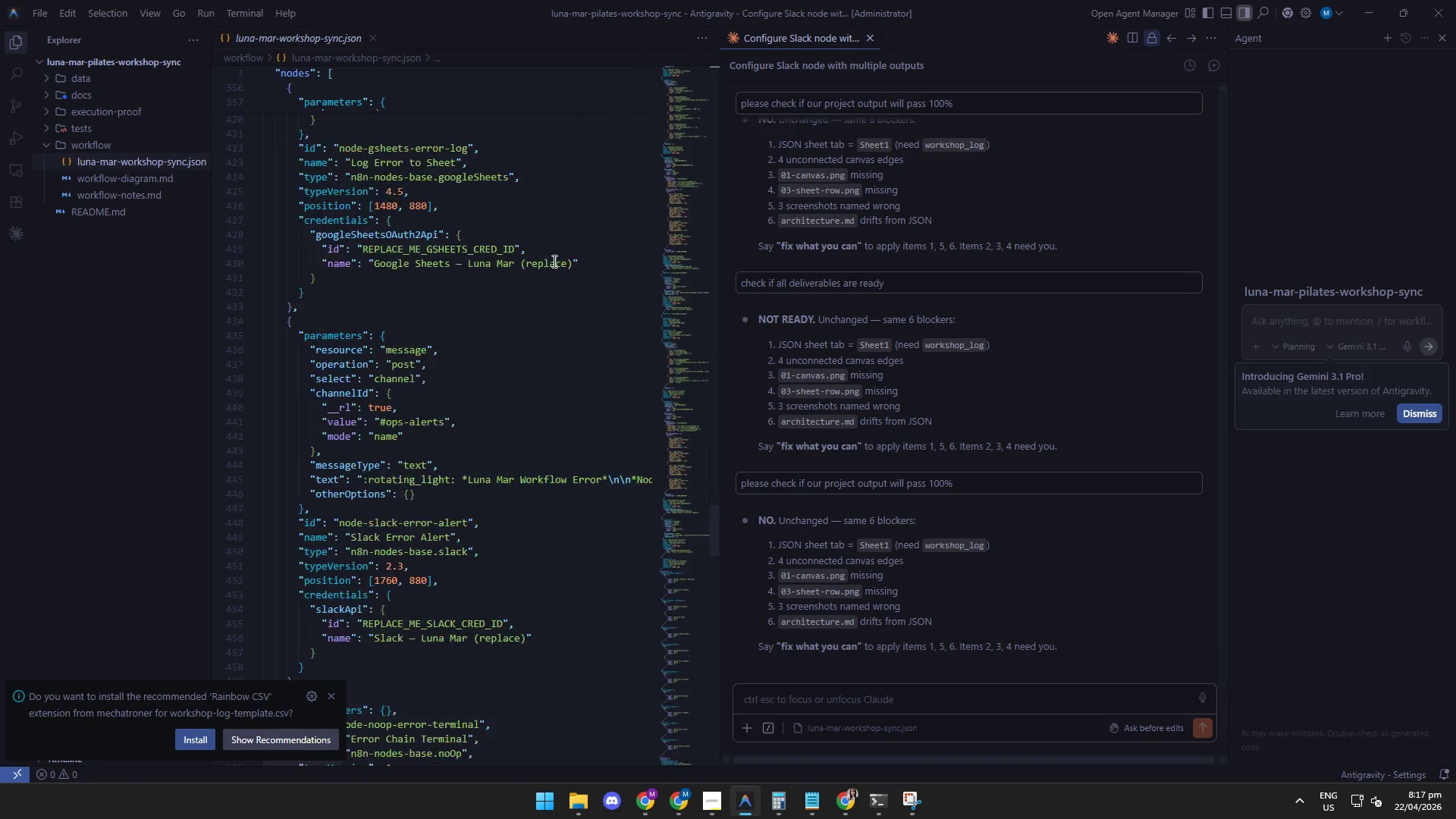 
scroll: coordinate [553, 261], scroll_direction: down, amount: 3.0
 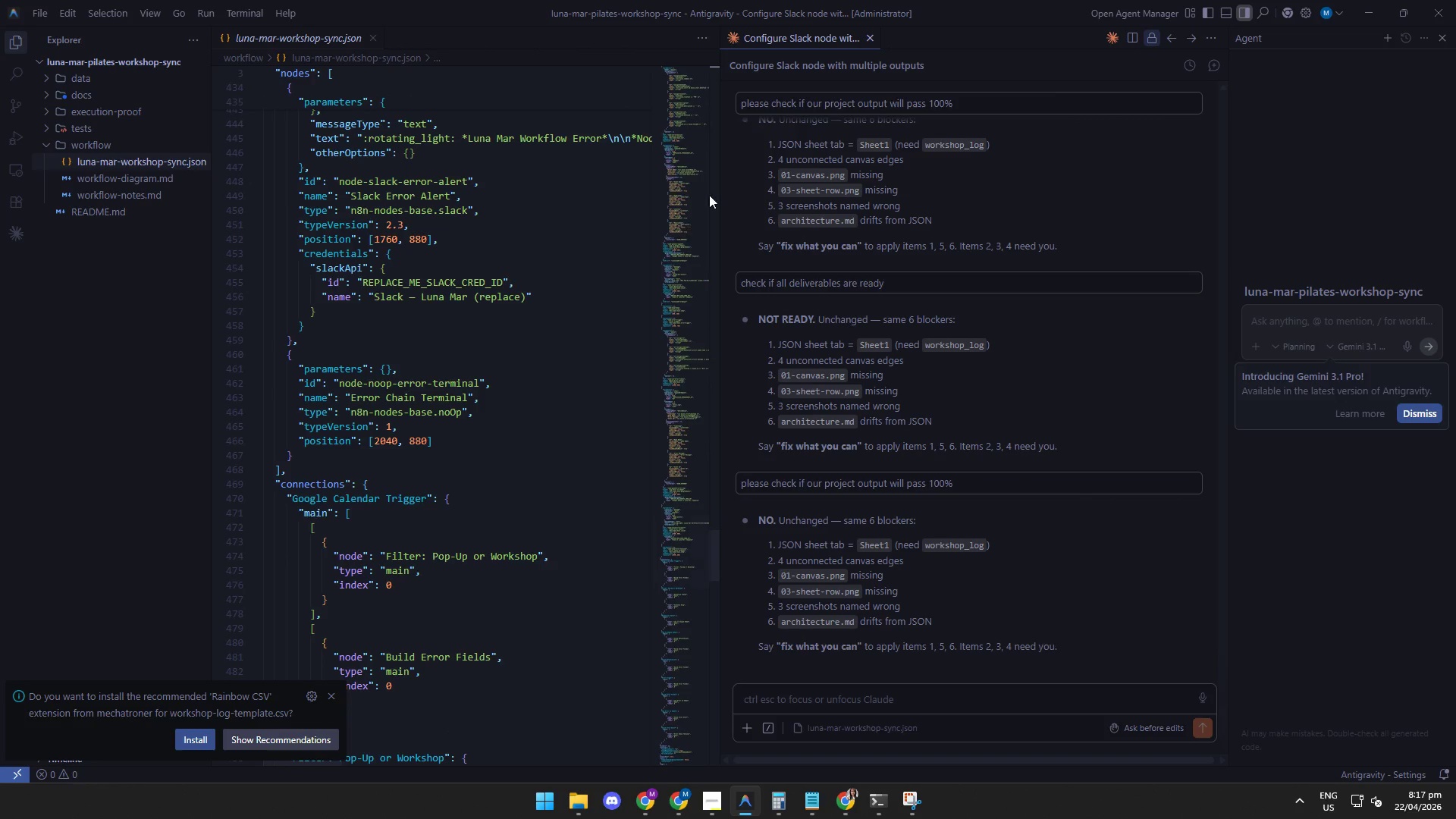 
scroll: coordinate [539, 312], scroll_direction: up, amount: 6.0
 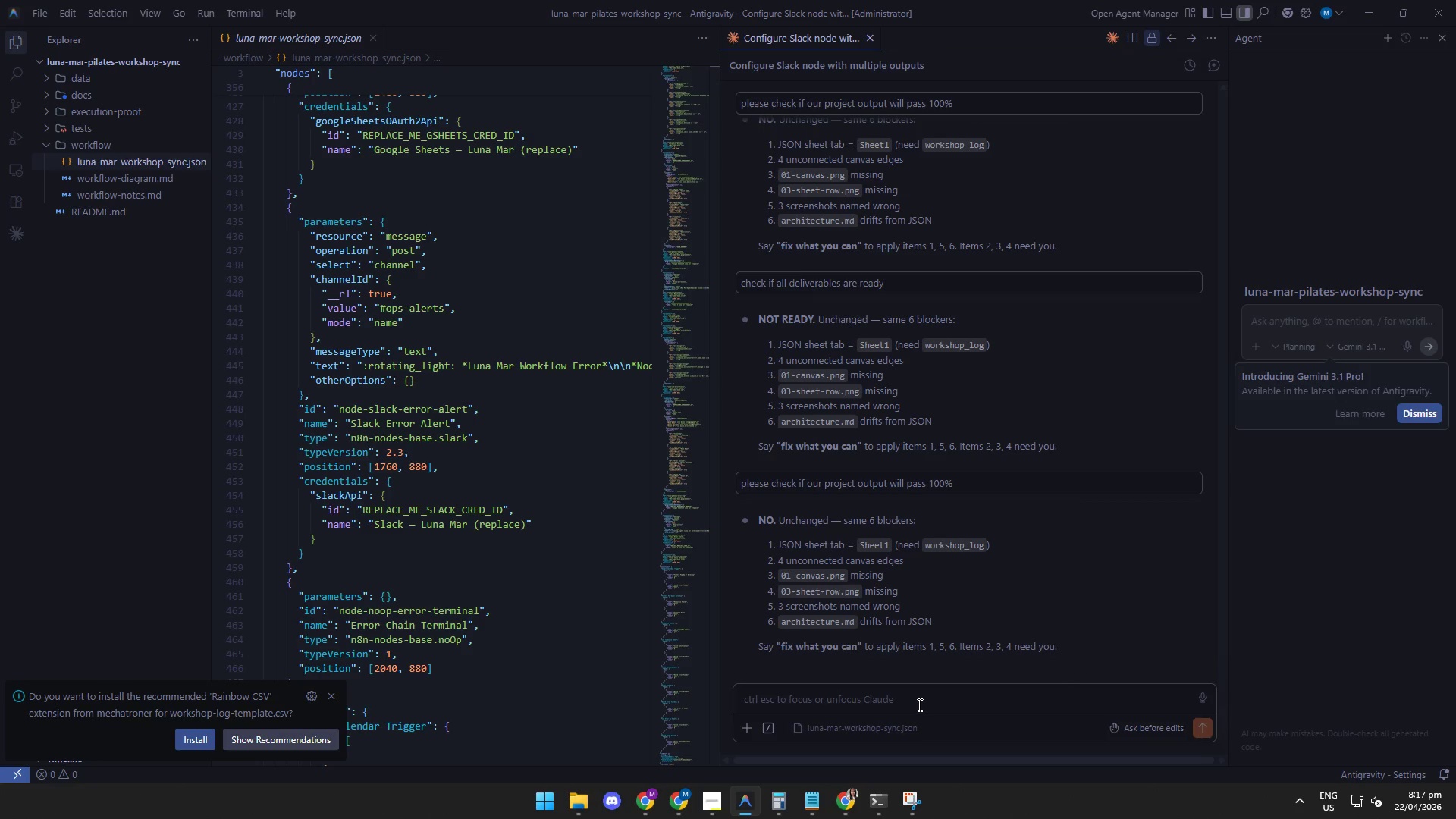 
type(check if all deliverables are ready)
 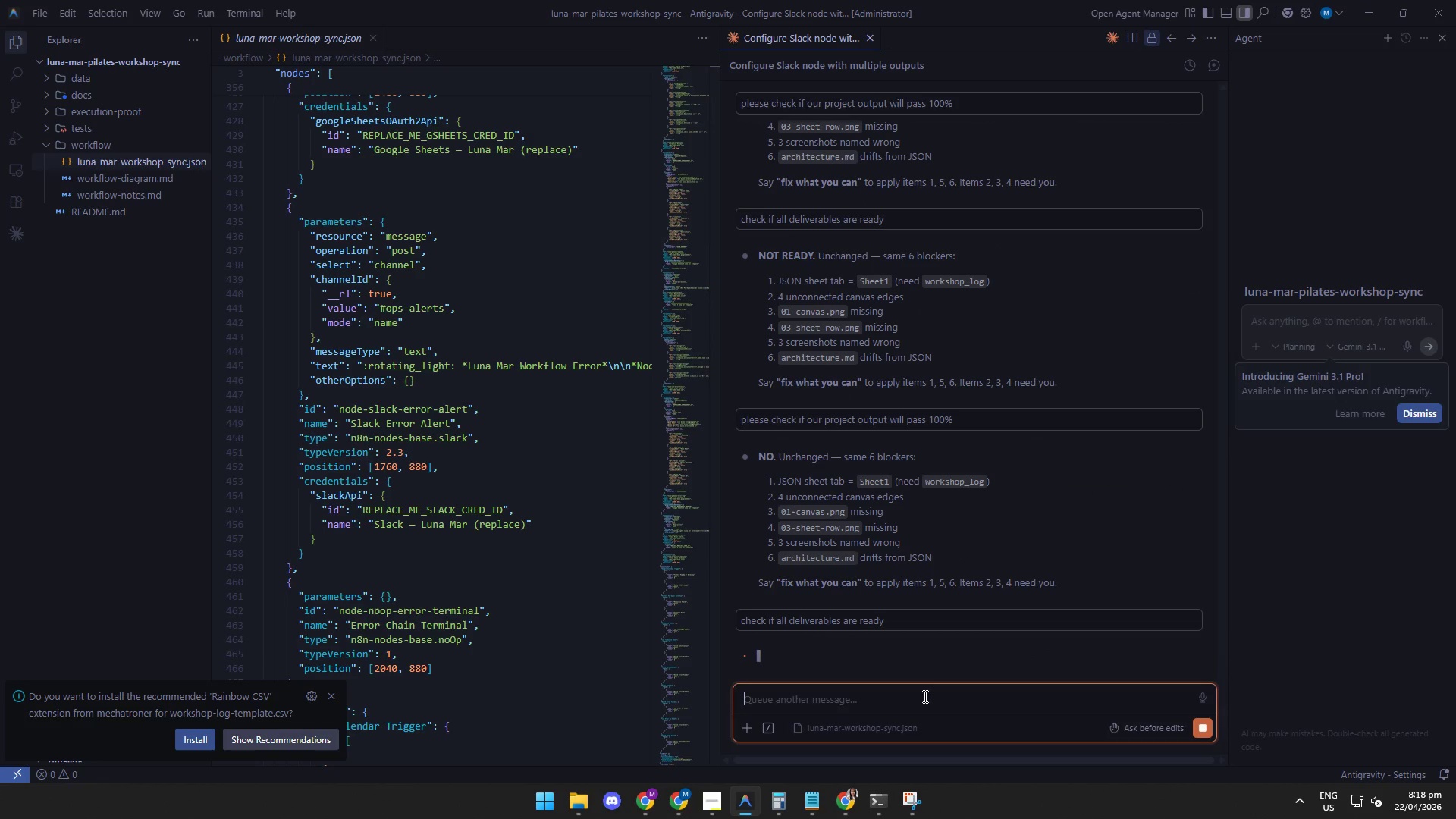 
key(Enter)
 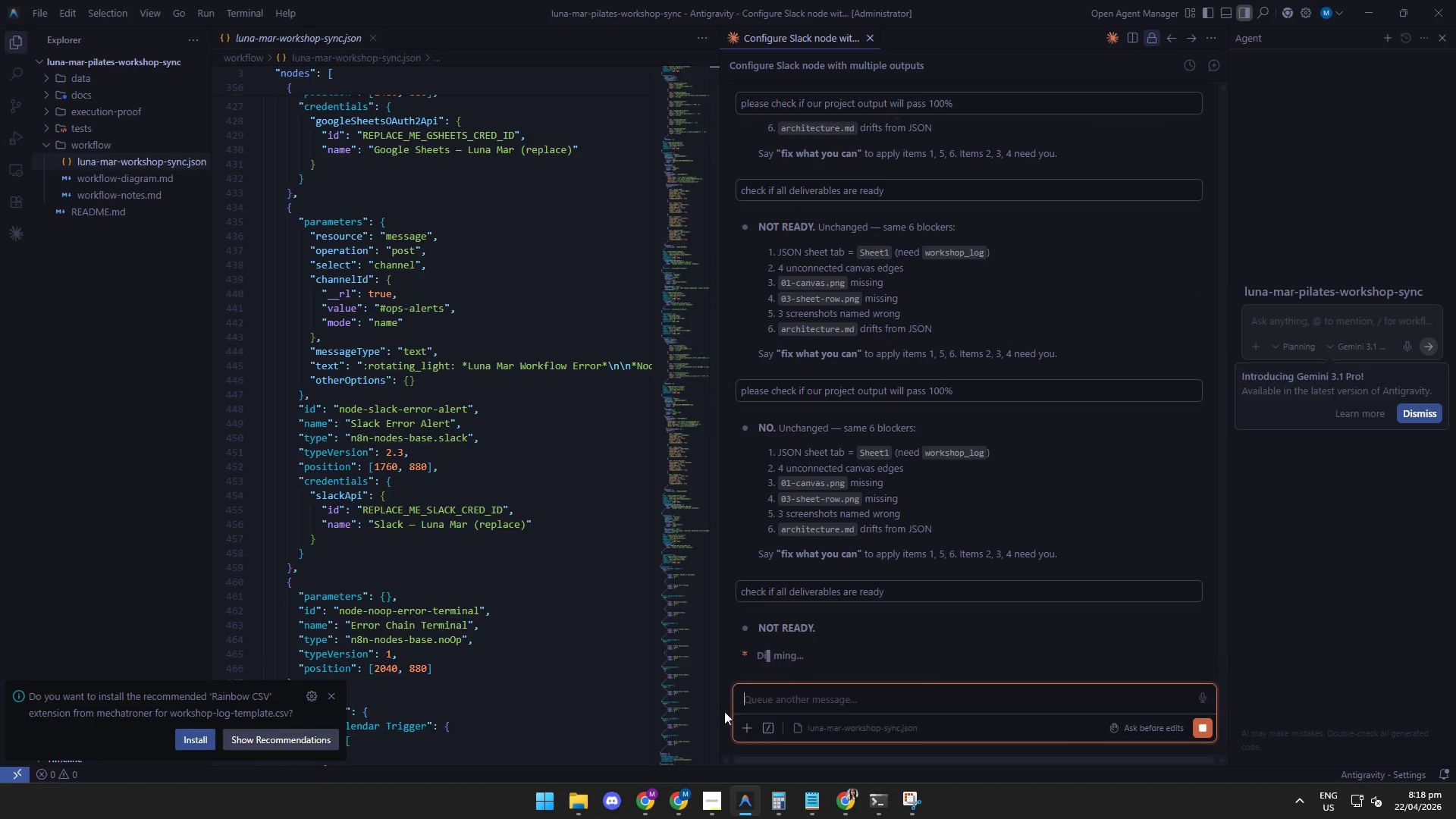 
left_click([708, 798])